 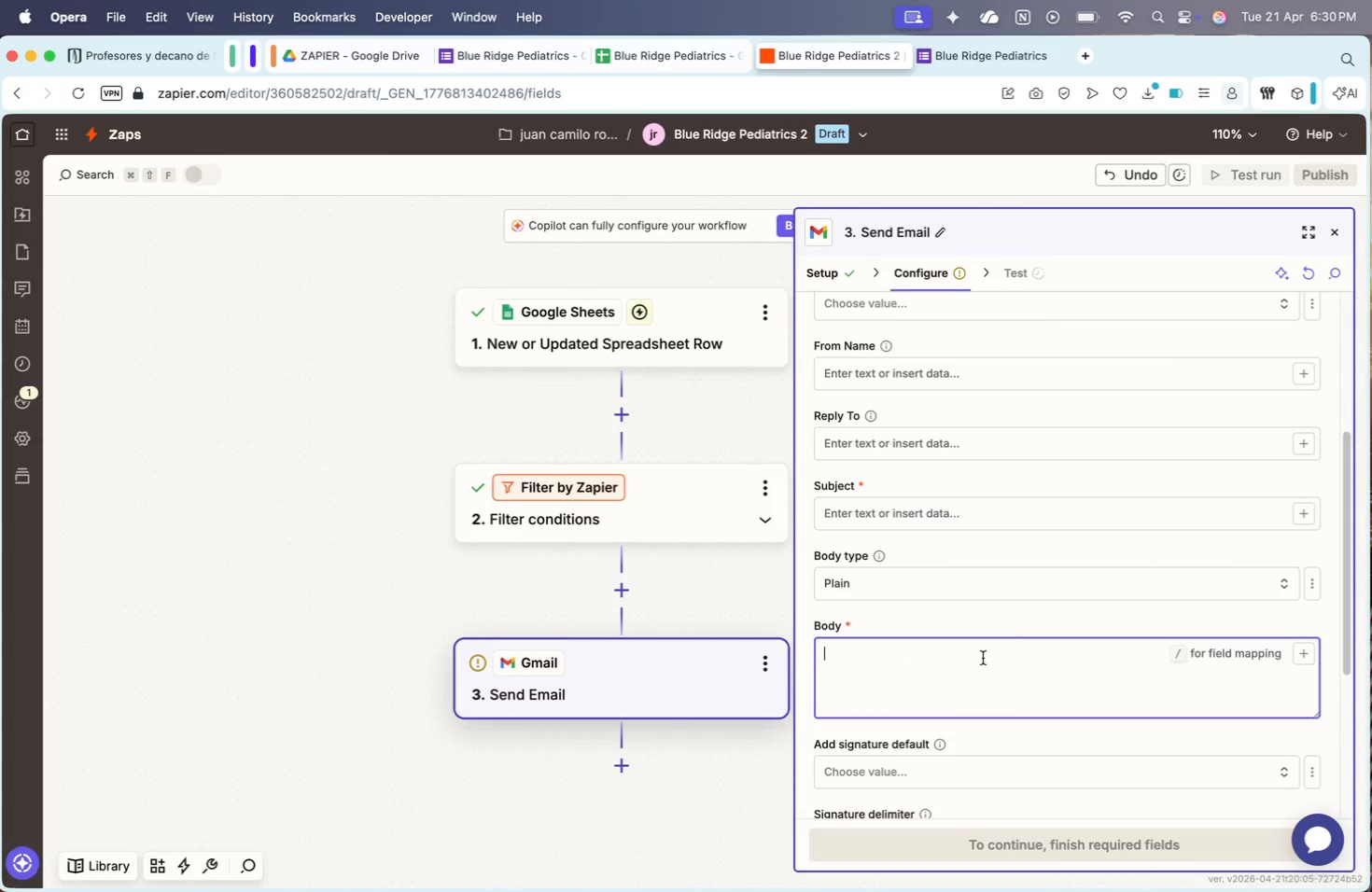 
key(T)
 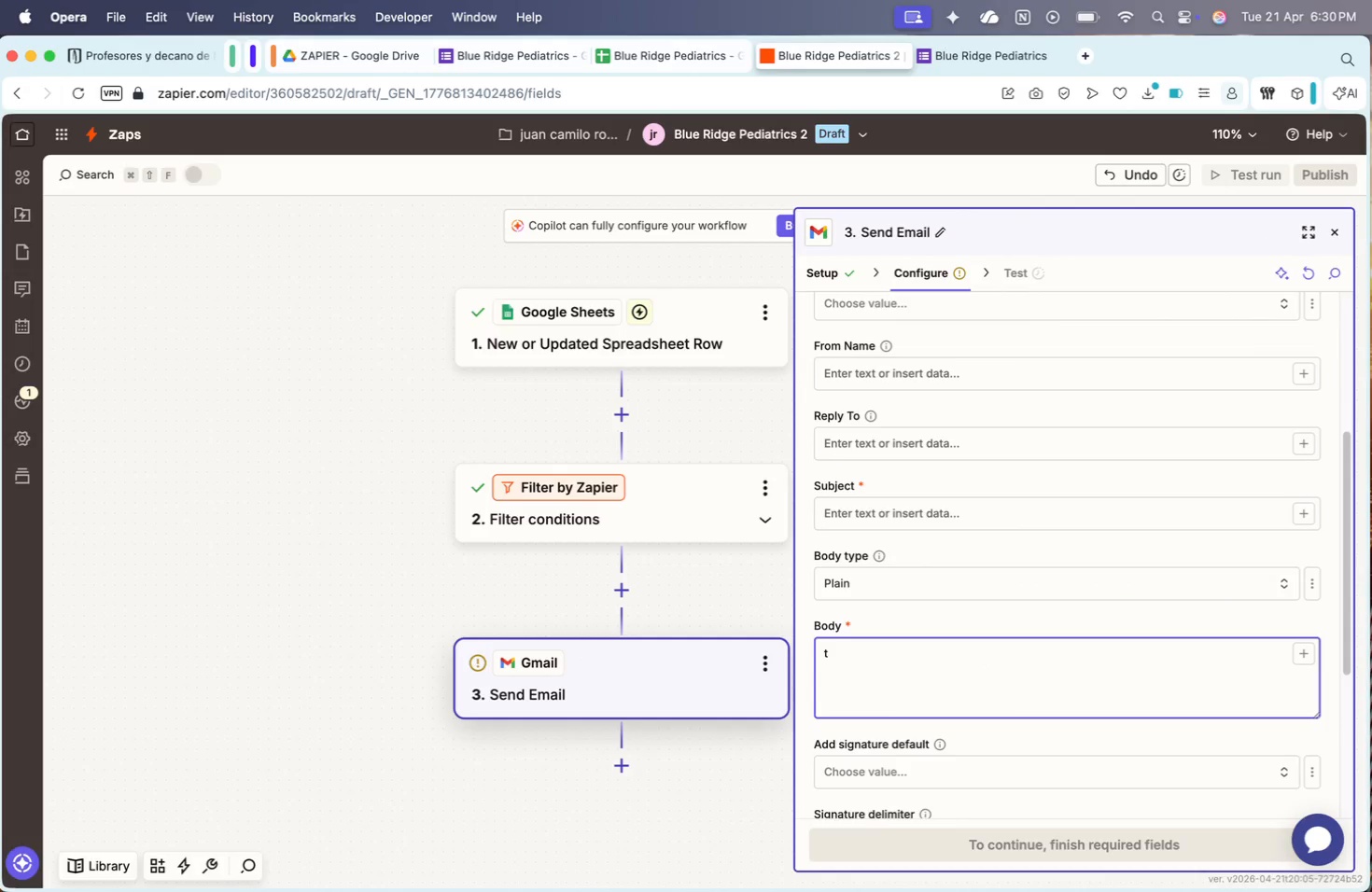 
key(Backspace)
 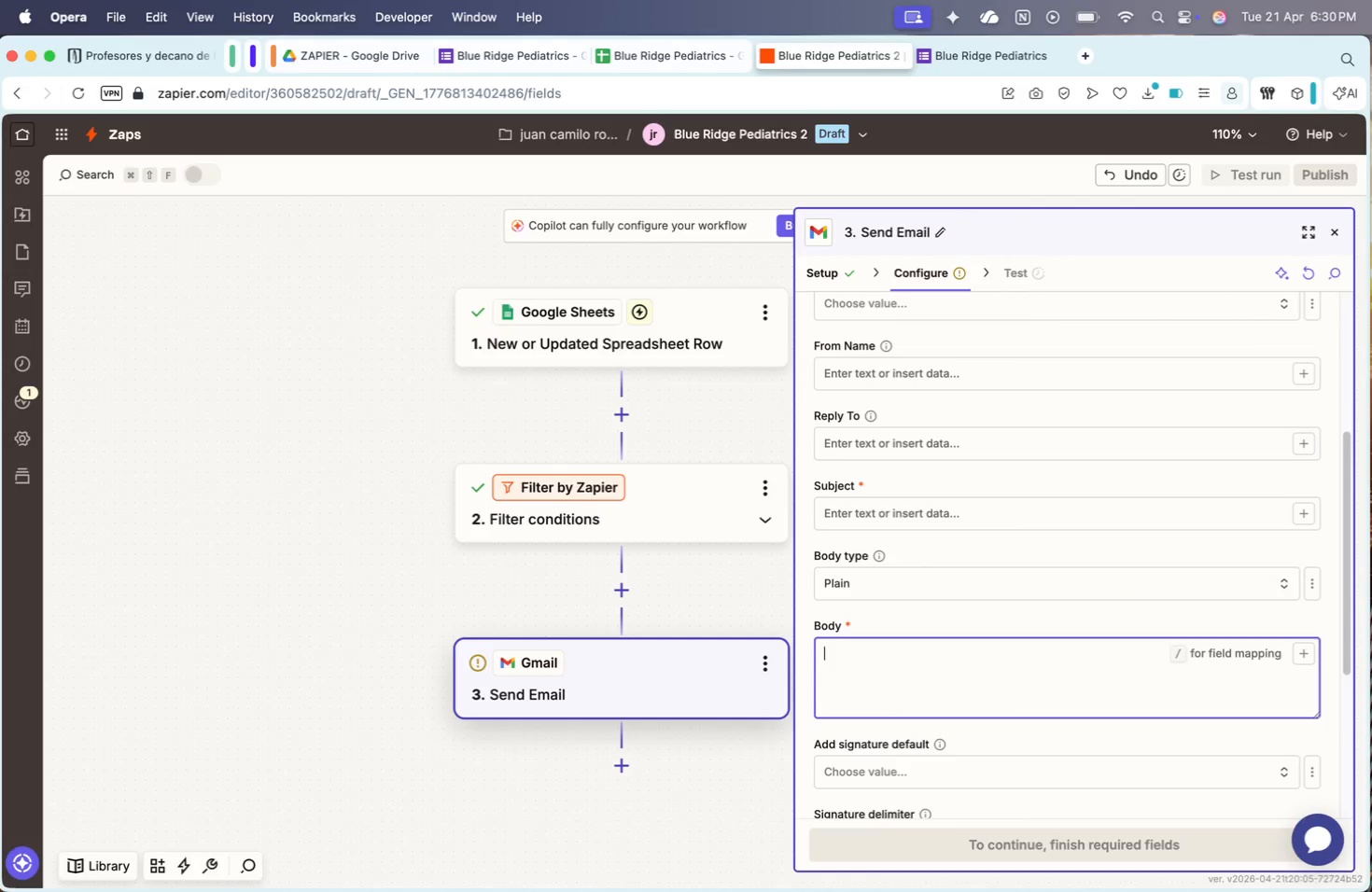 
key(Backspace)
 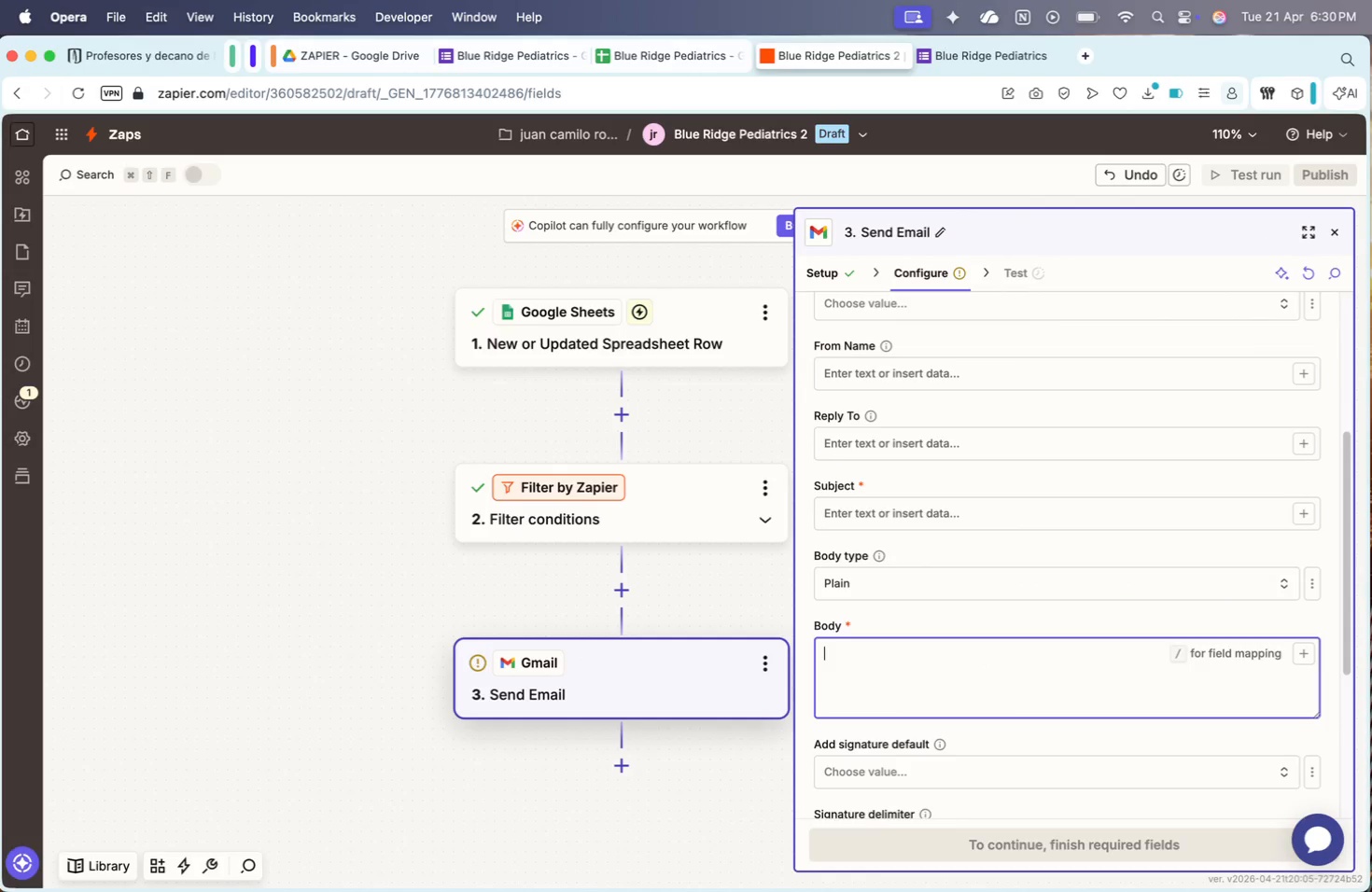 
key(Meta+CommandLeft)
 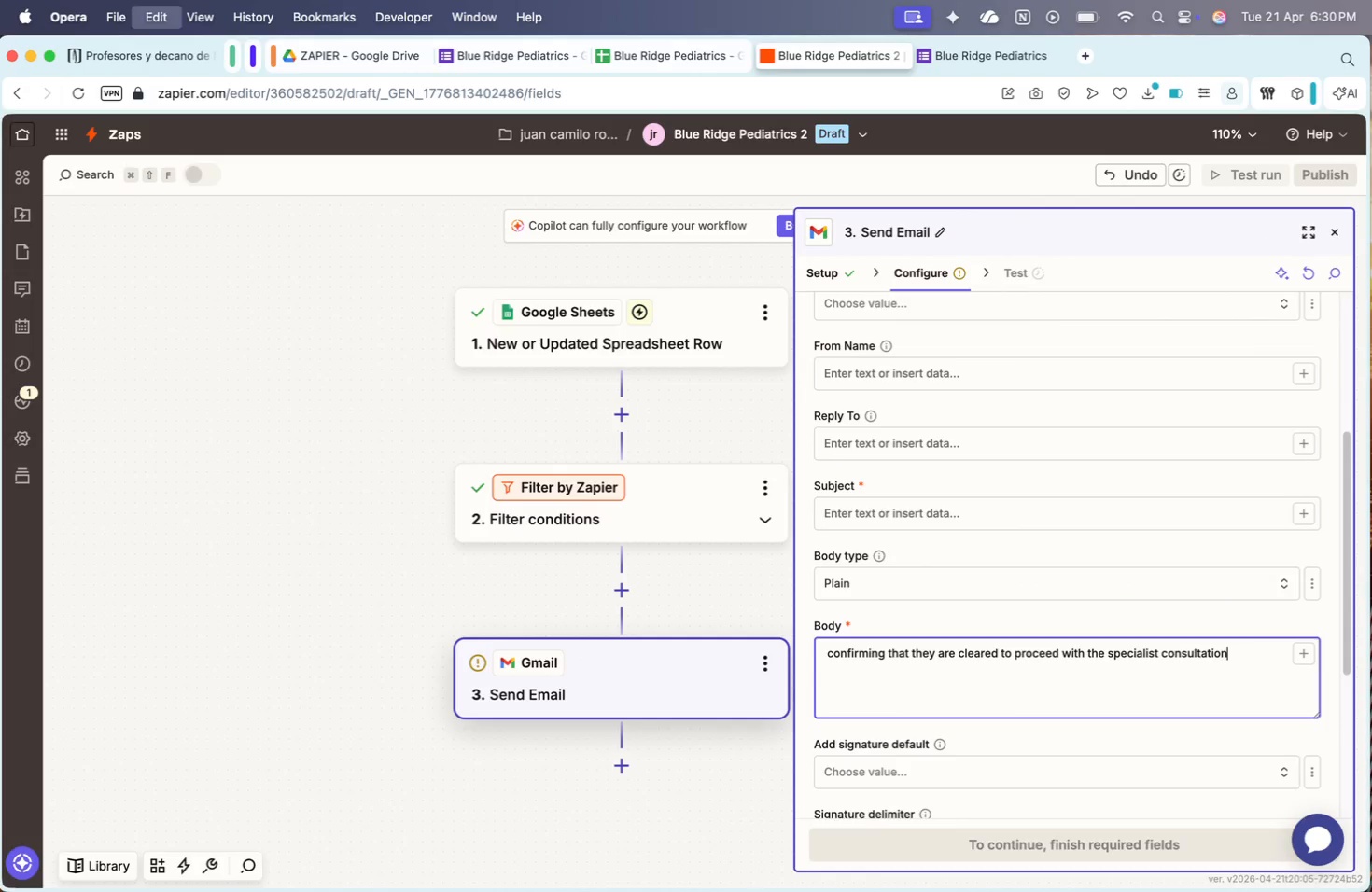 
key(Meta+V)
 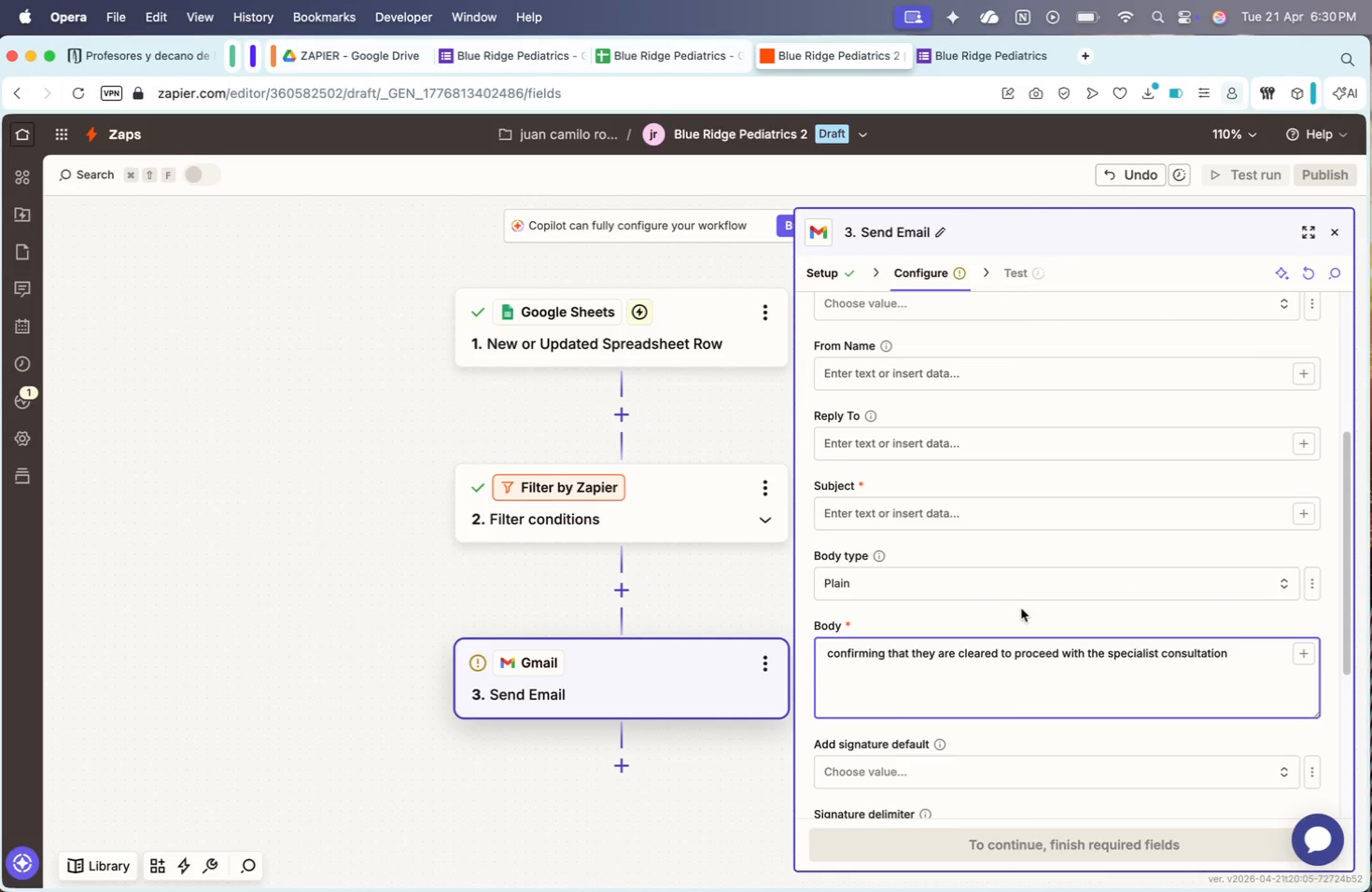 
left_click([996, 585])
 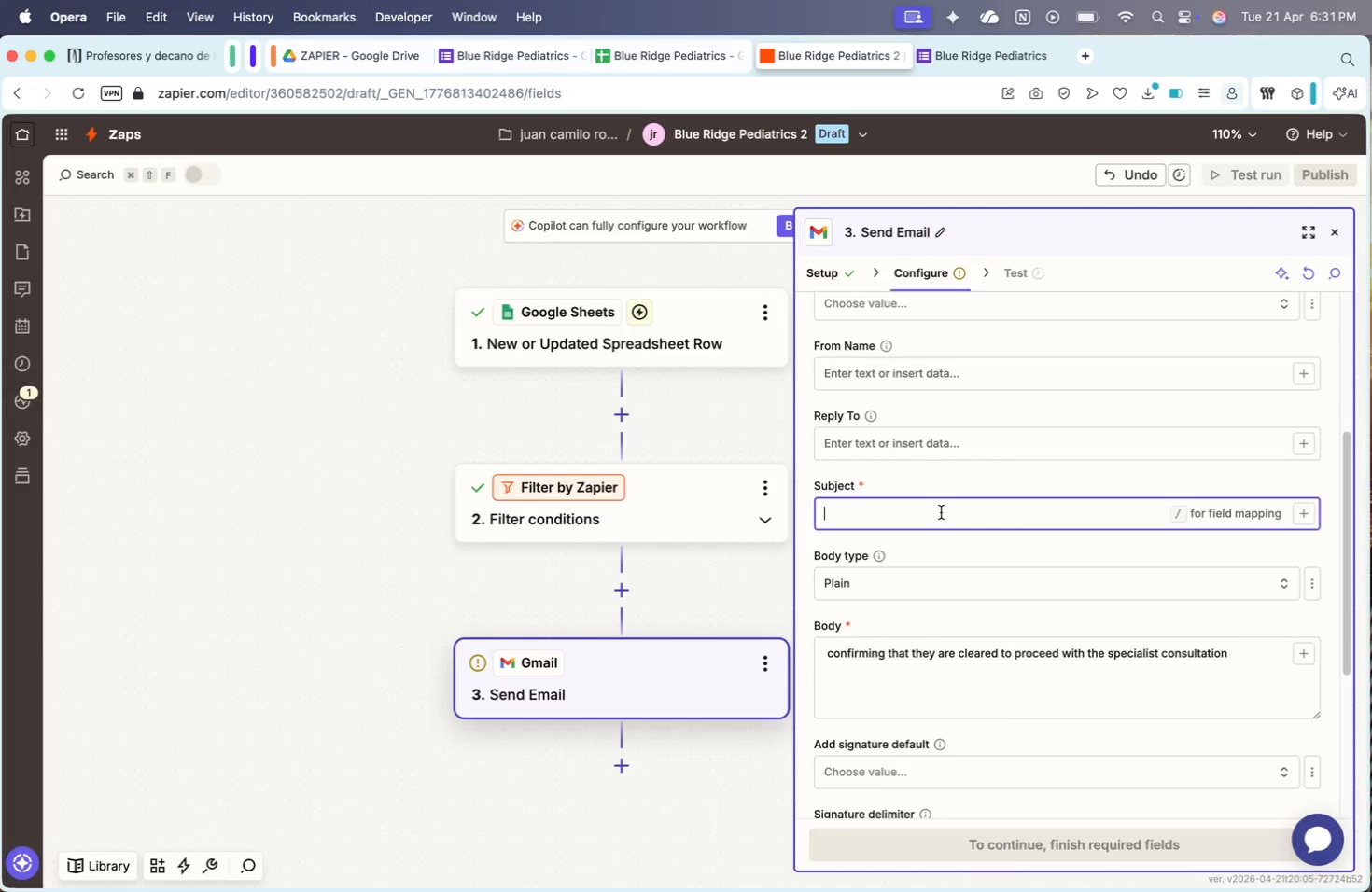 
wait(42.92)
 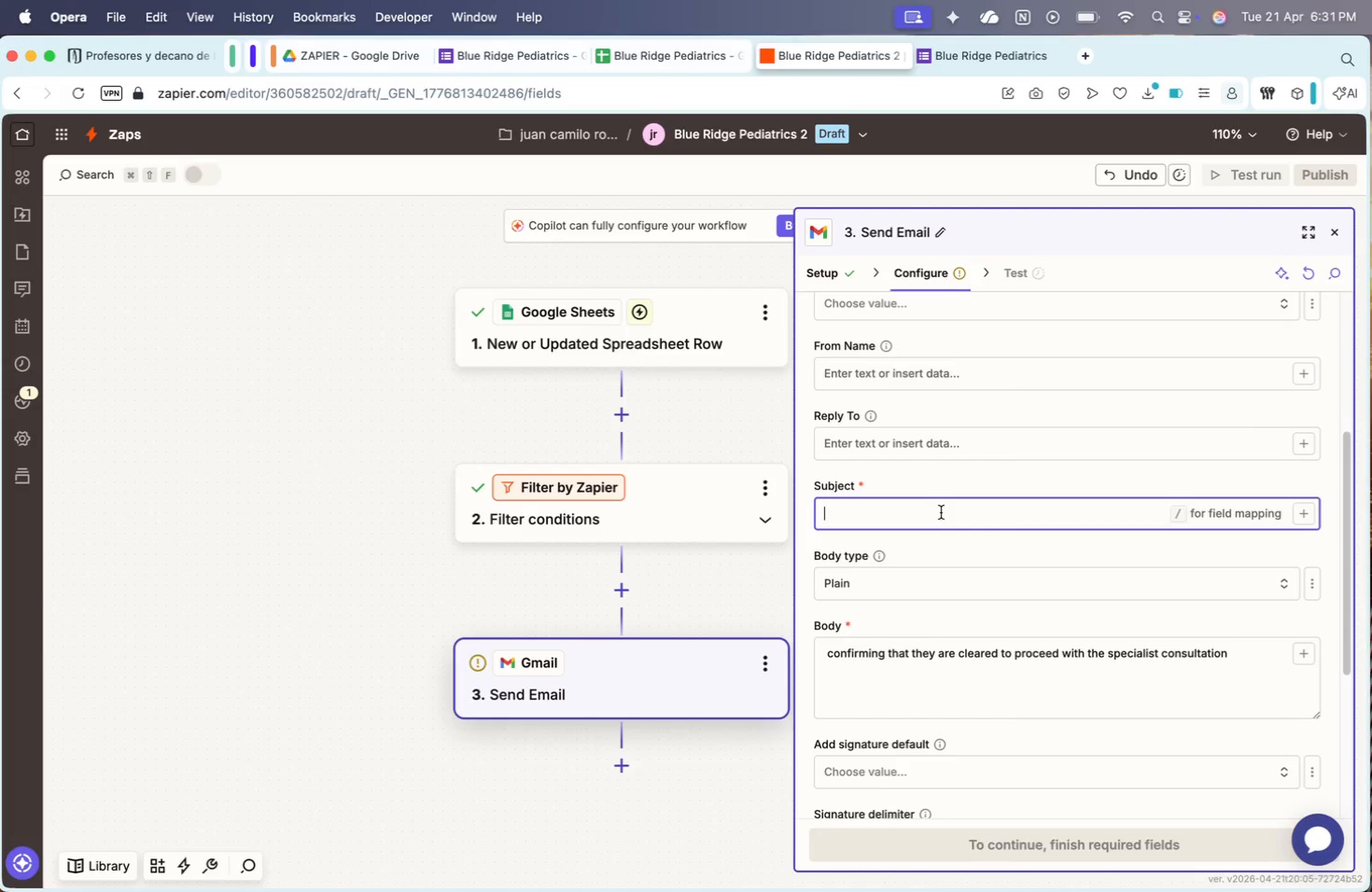 
type(co)
key(Backspace)
key(Backspace)
type(Consultation )
 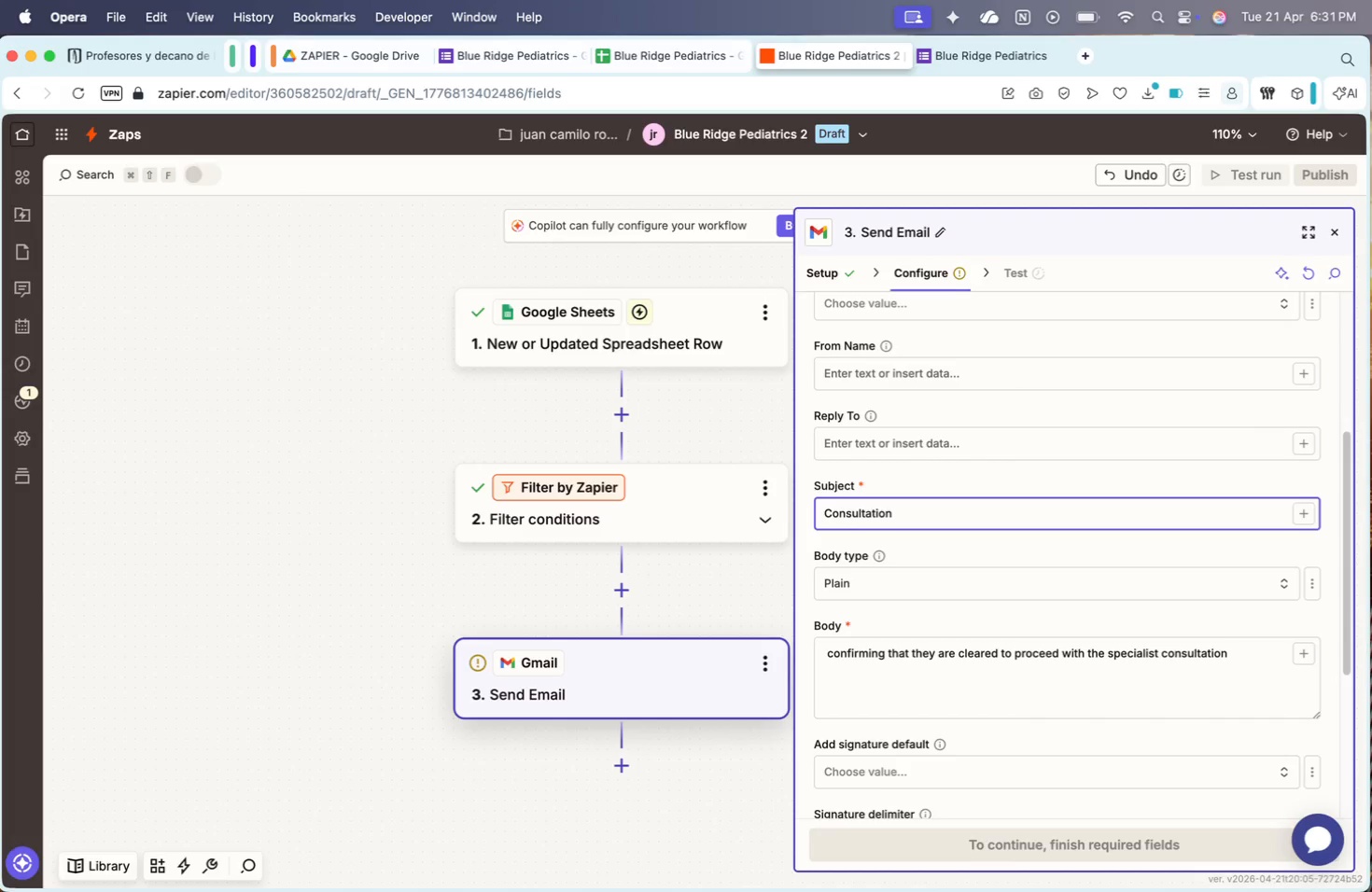 
wait(18.65)
 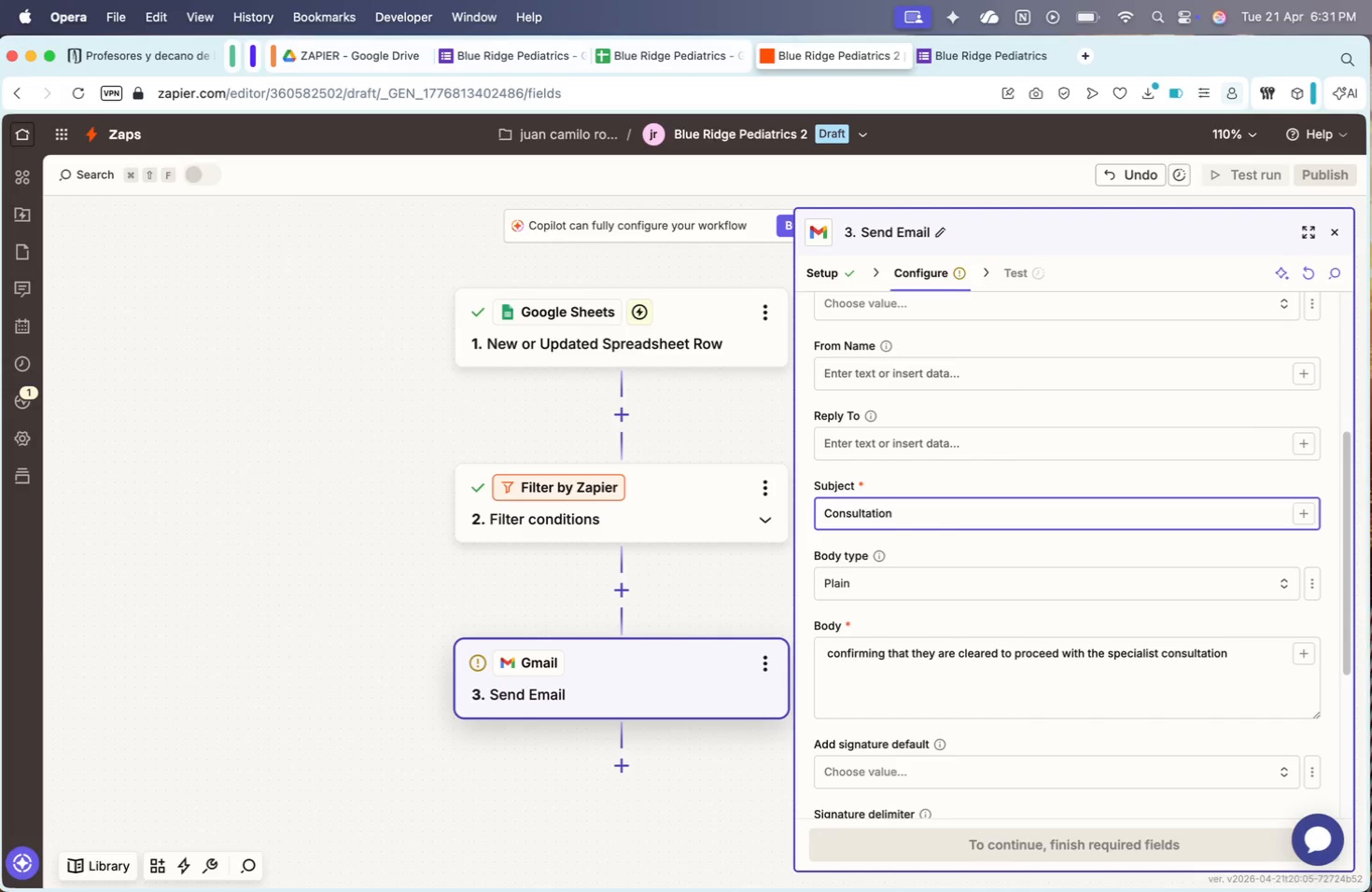 
type(Apr)
key(Backspace)
type(proved)
 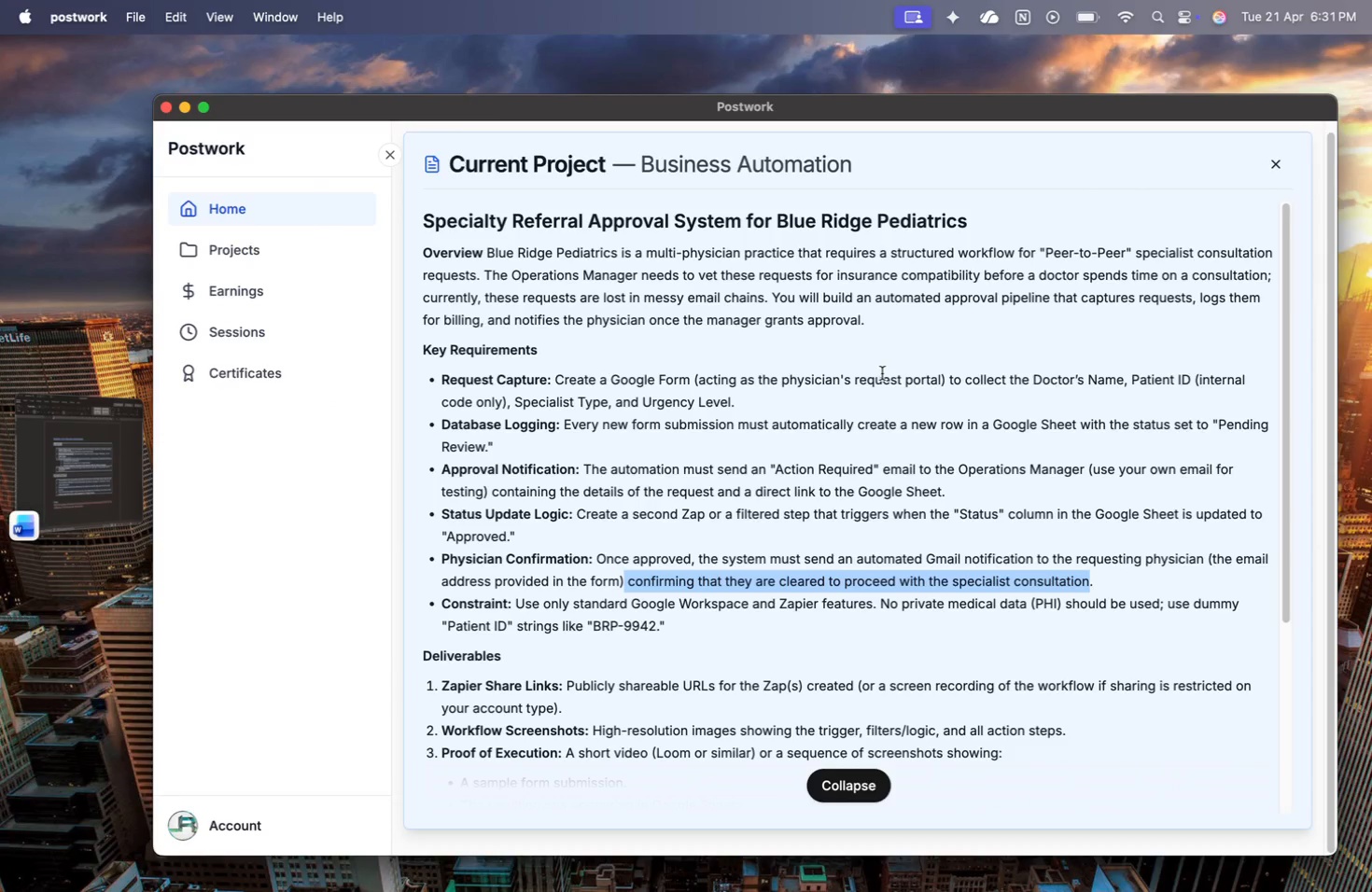 
wait(17.83)
 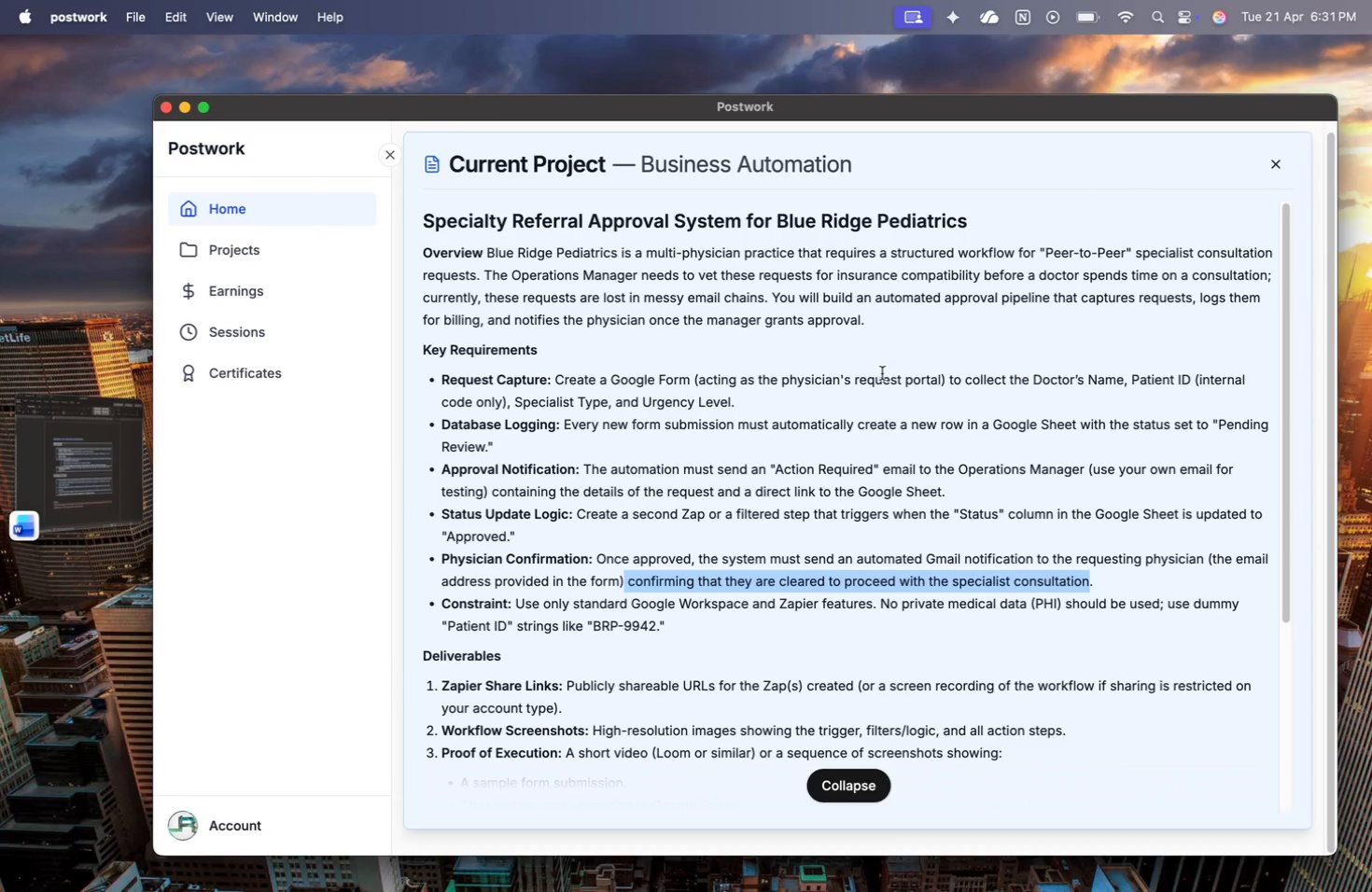 
left_click([832, 655])
 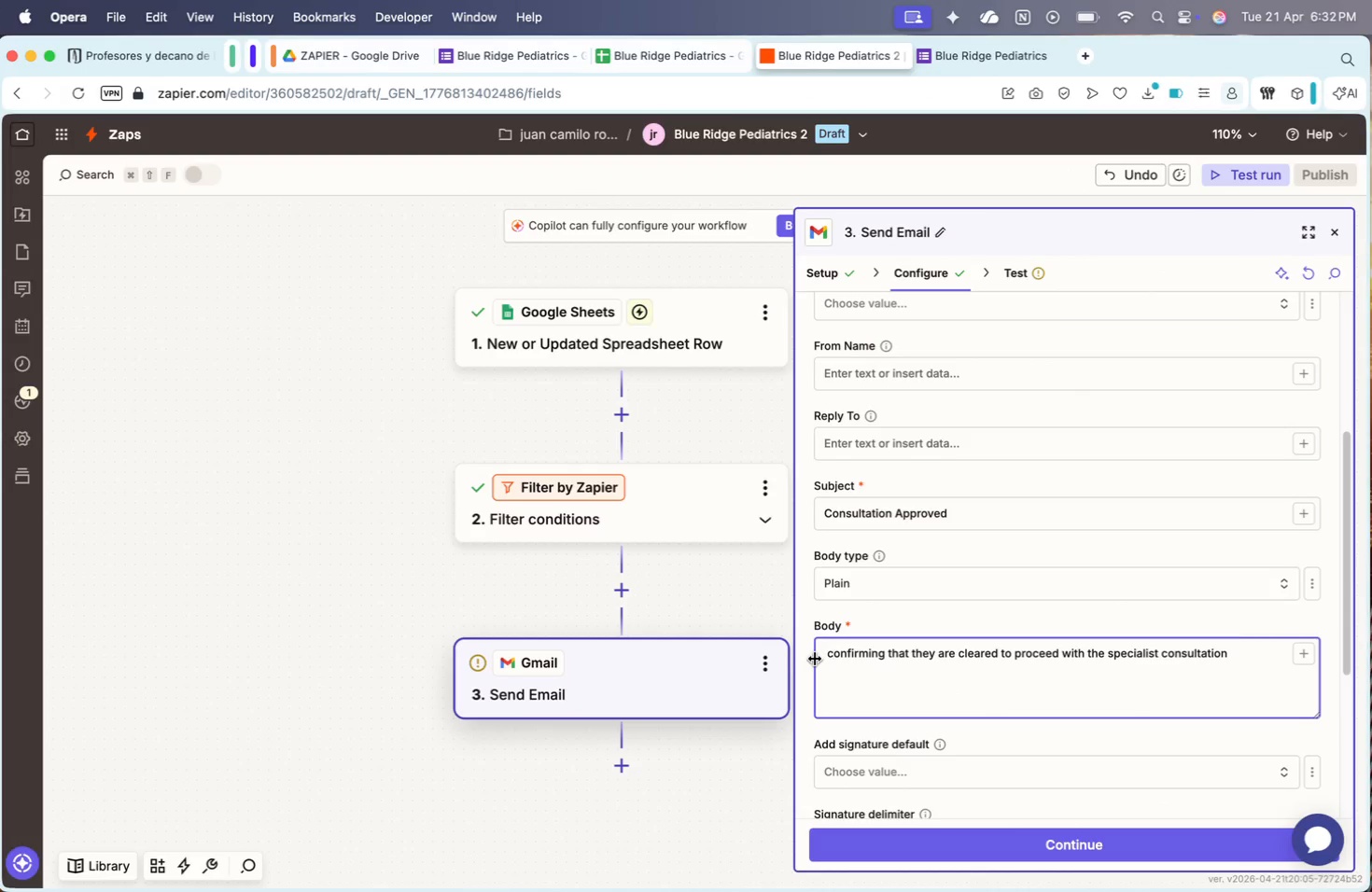 
key(ArrowLeft)
 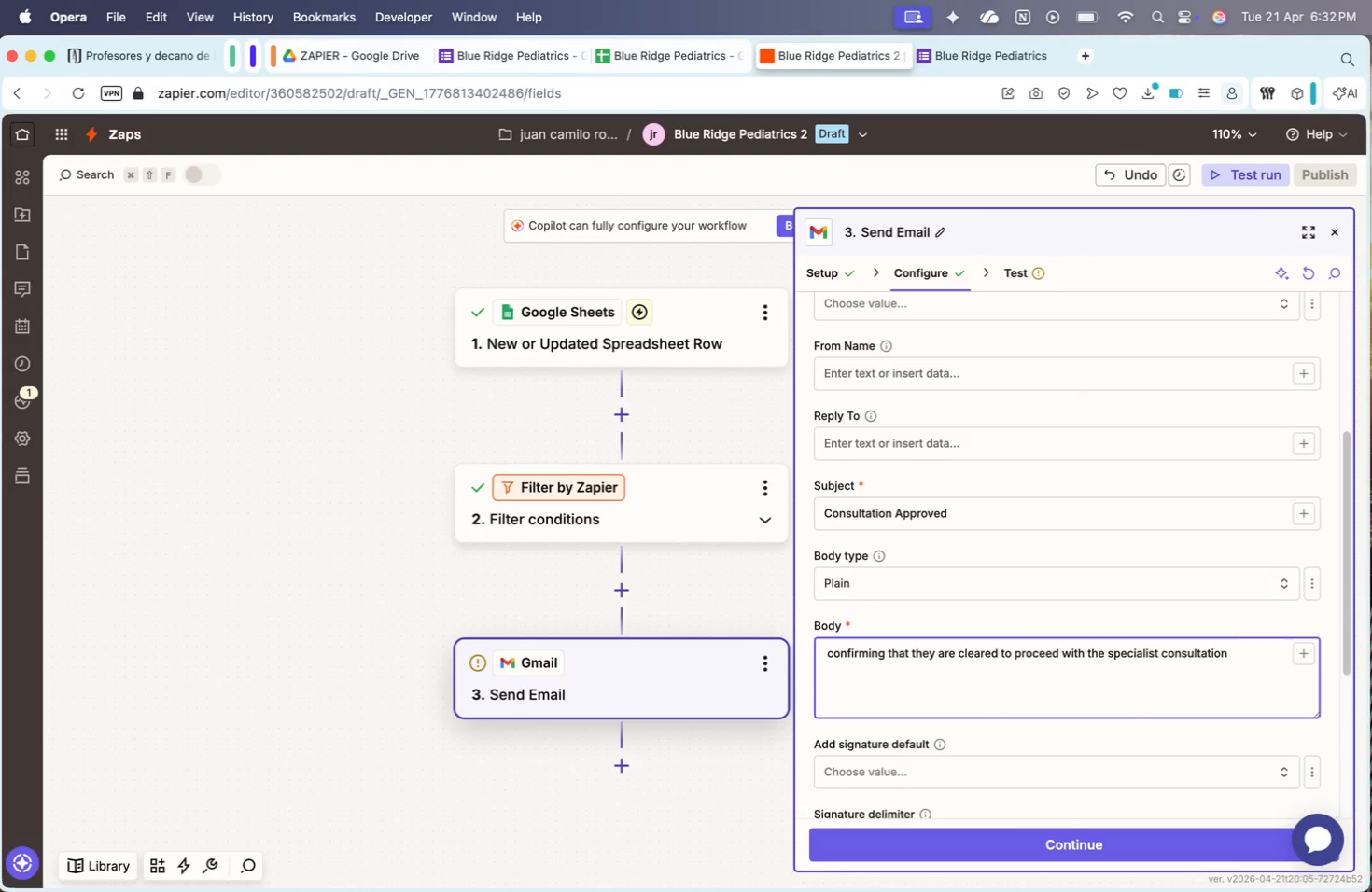 
type(The current email)
 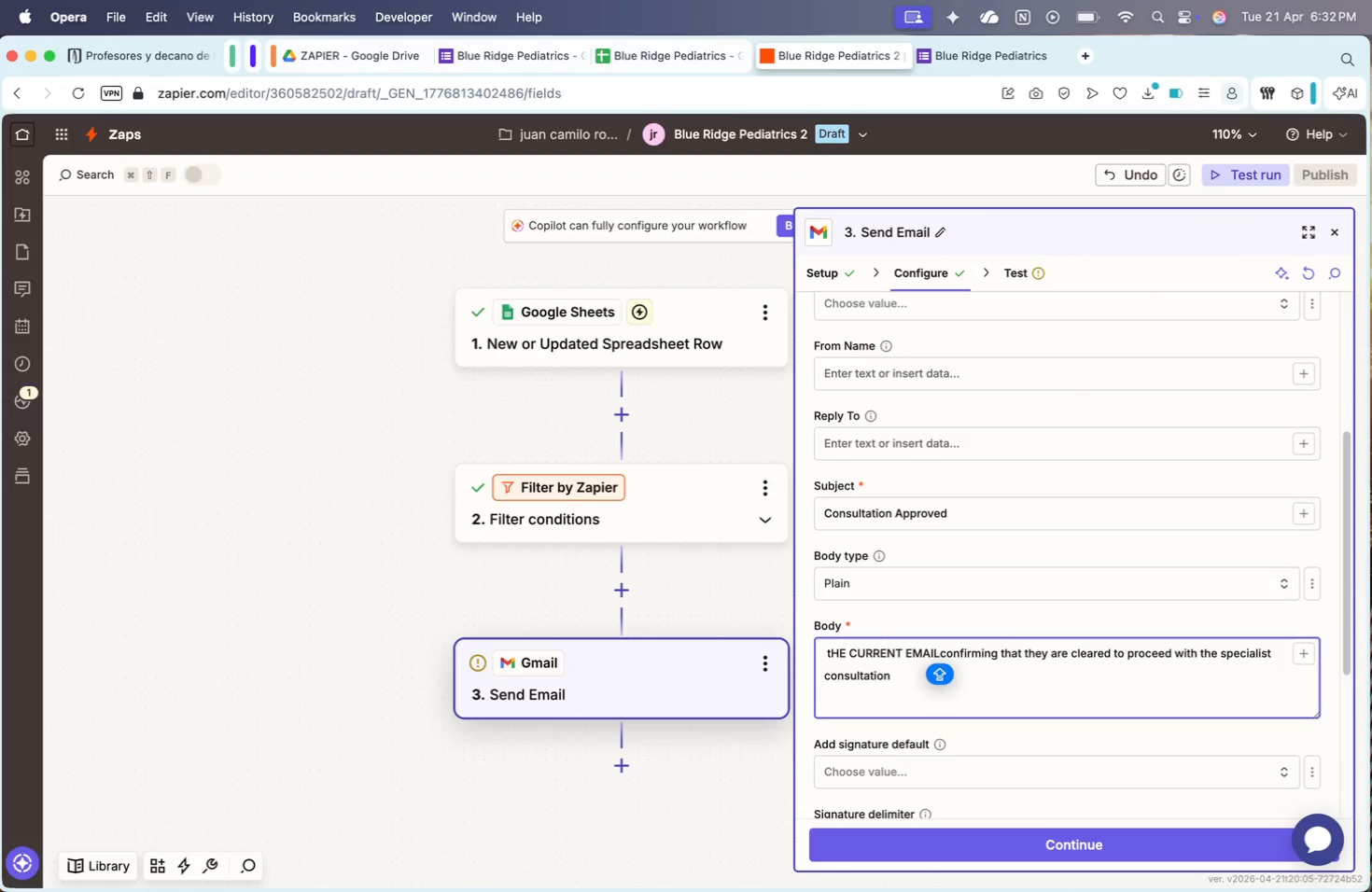 
hold_key(key=Backspace, duration=1.51)
 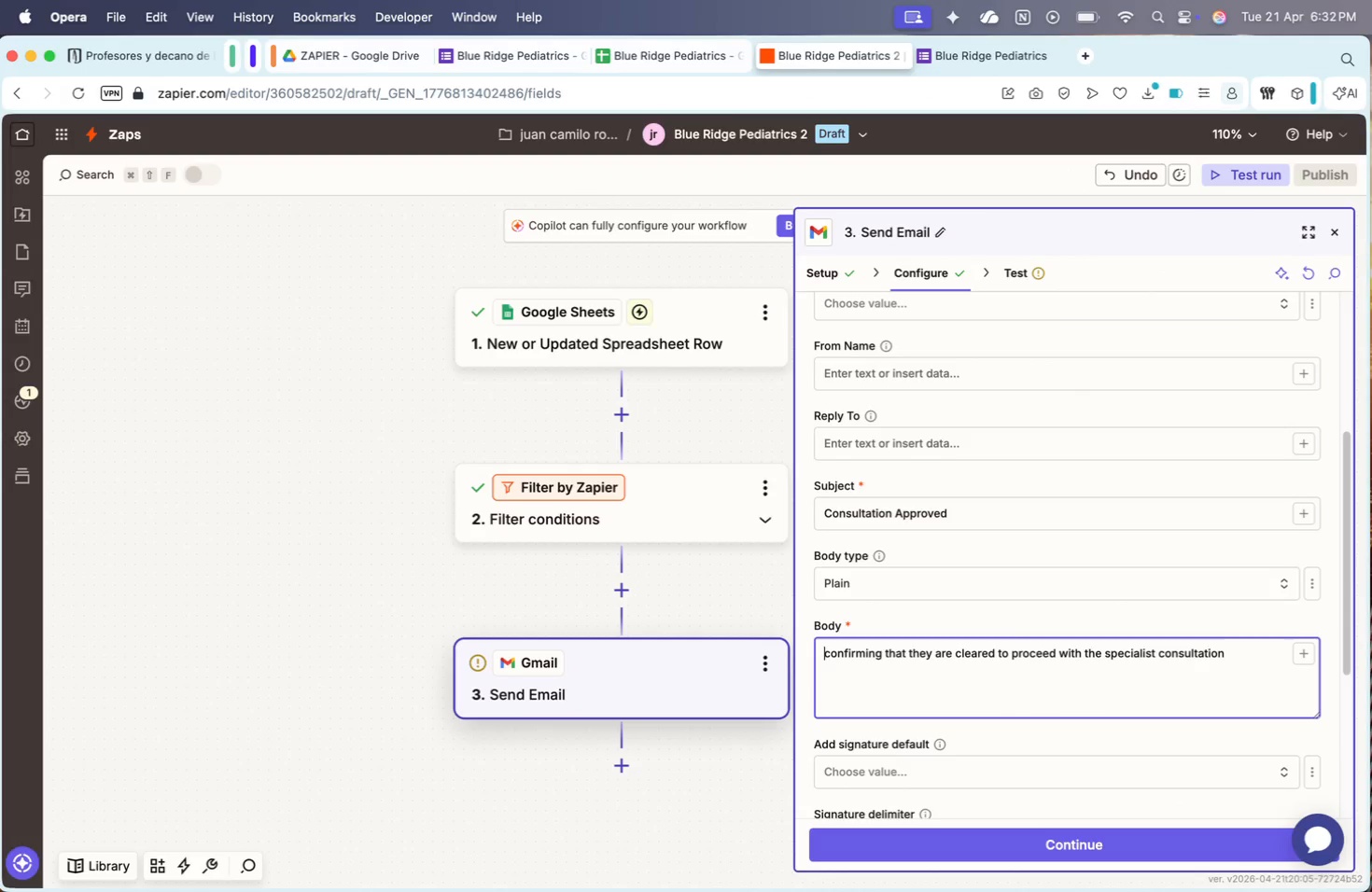 
hold_key(key=Backspace, duration=0.46)
 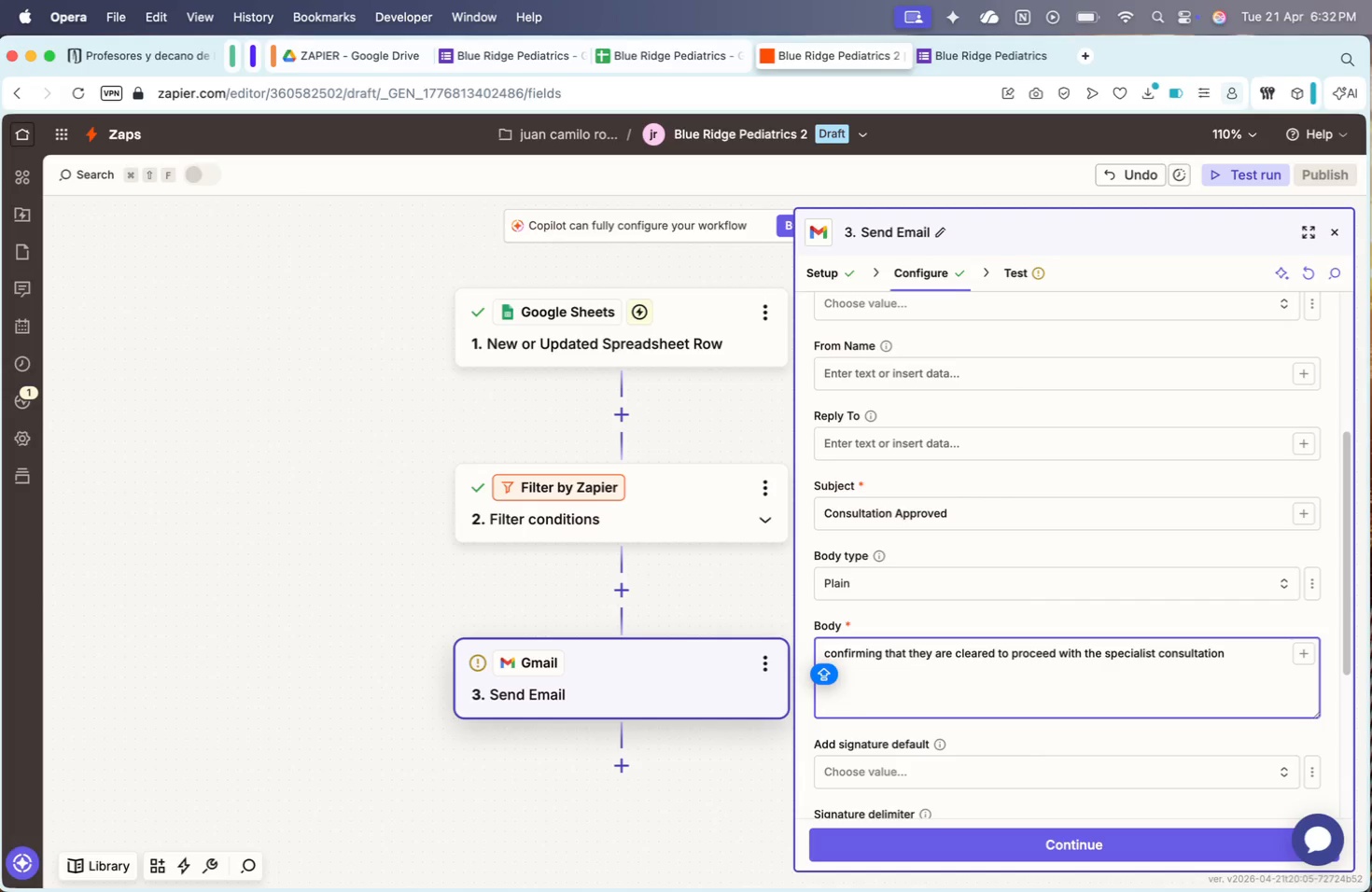 
type(The current email )
 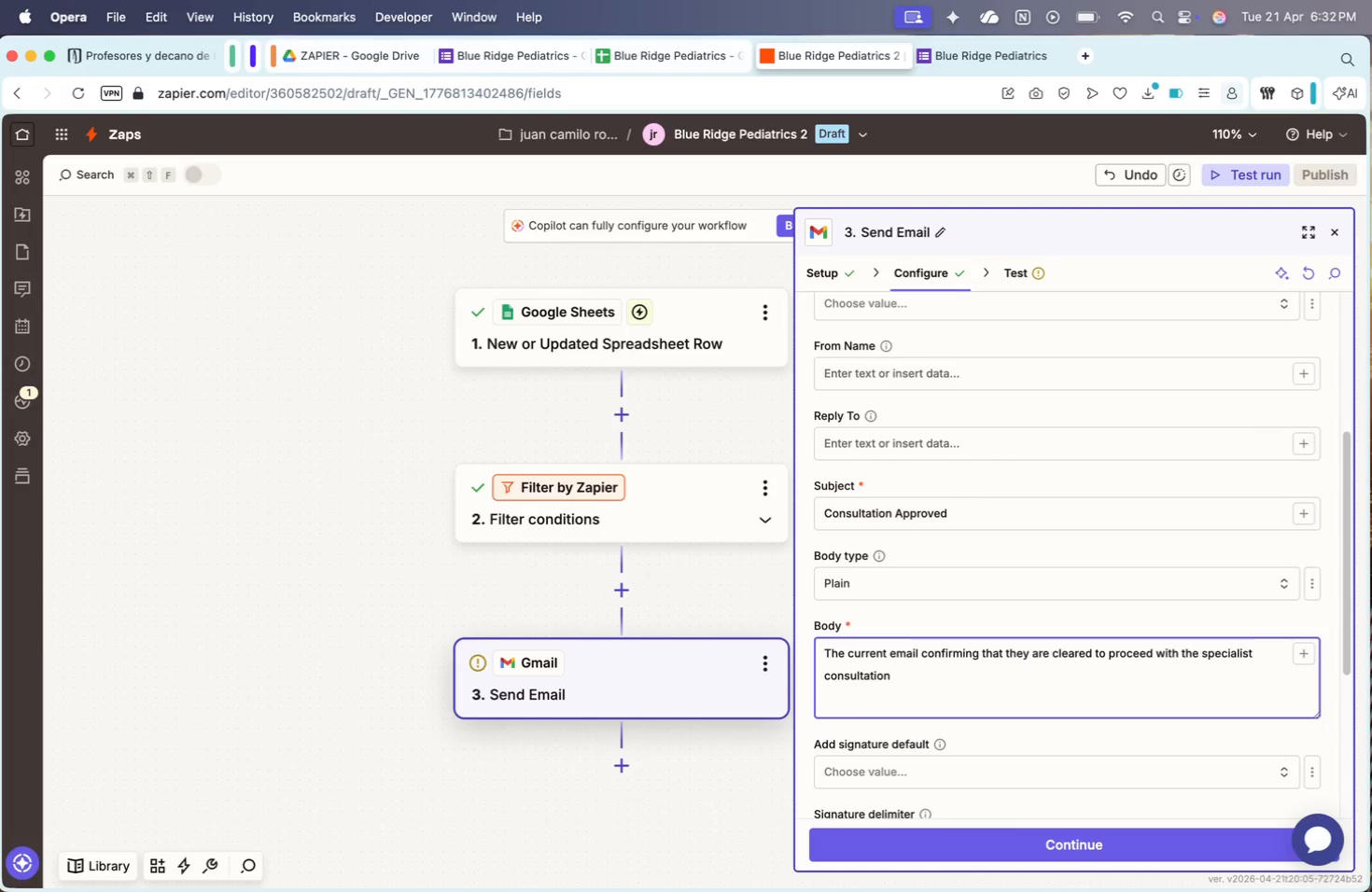 
wait(38.9)
 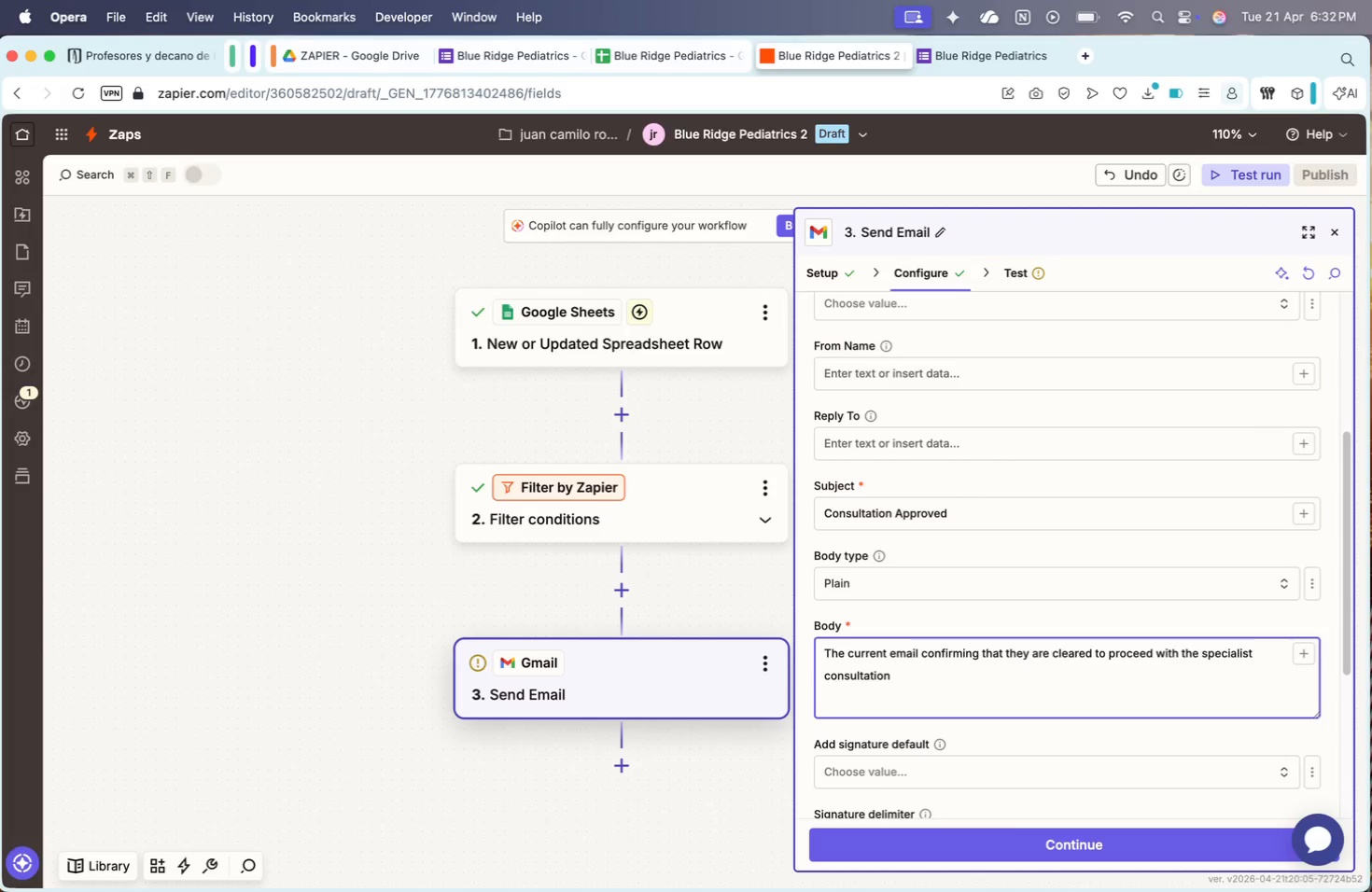 
type(is to )
 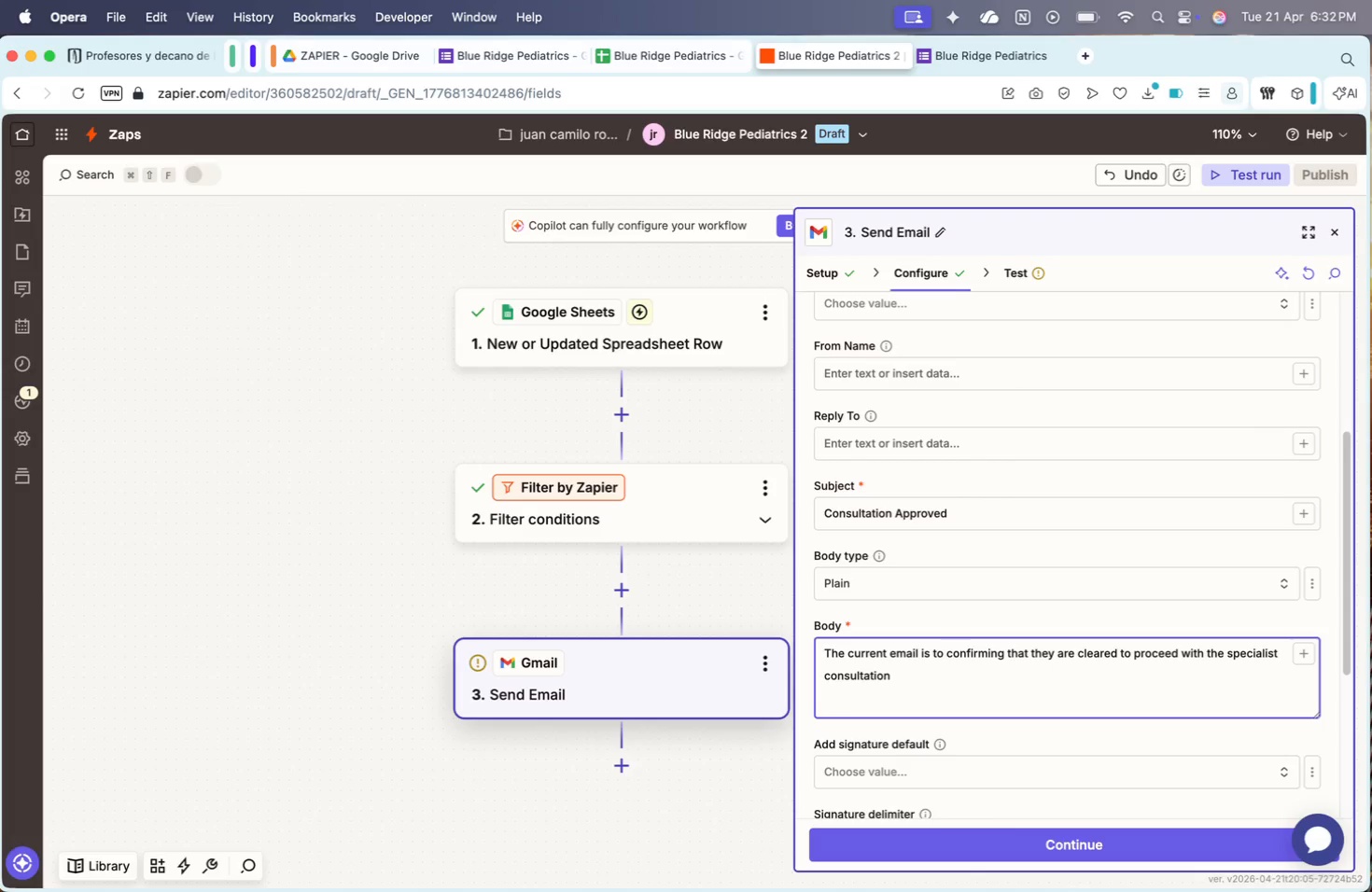 
hold_key(key=ArrowRight, duration=1.18)
 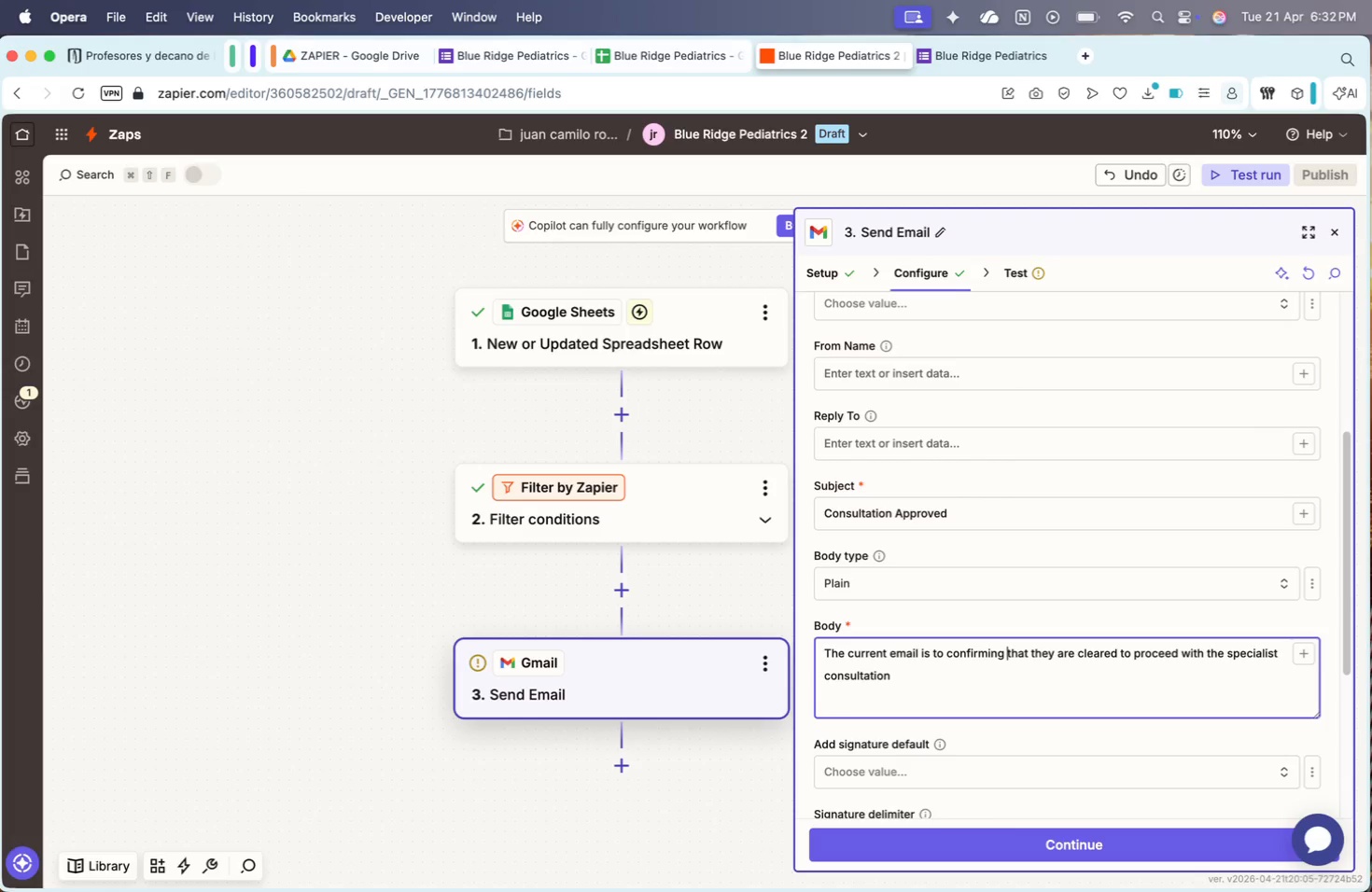 
key(ArrowRight)
 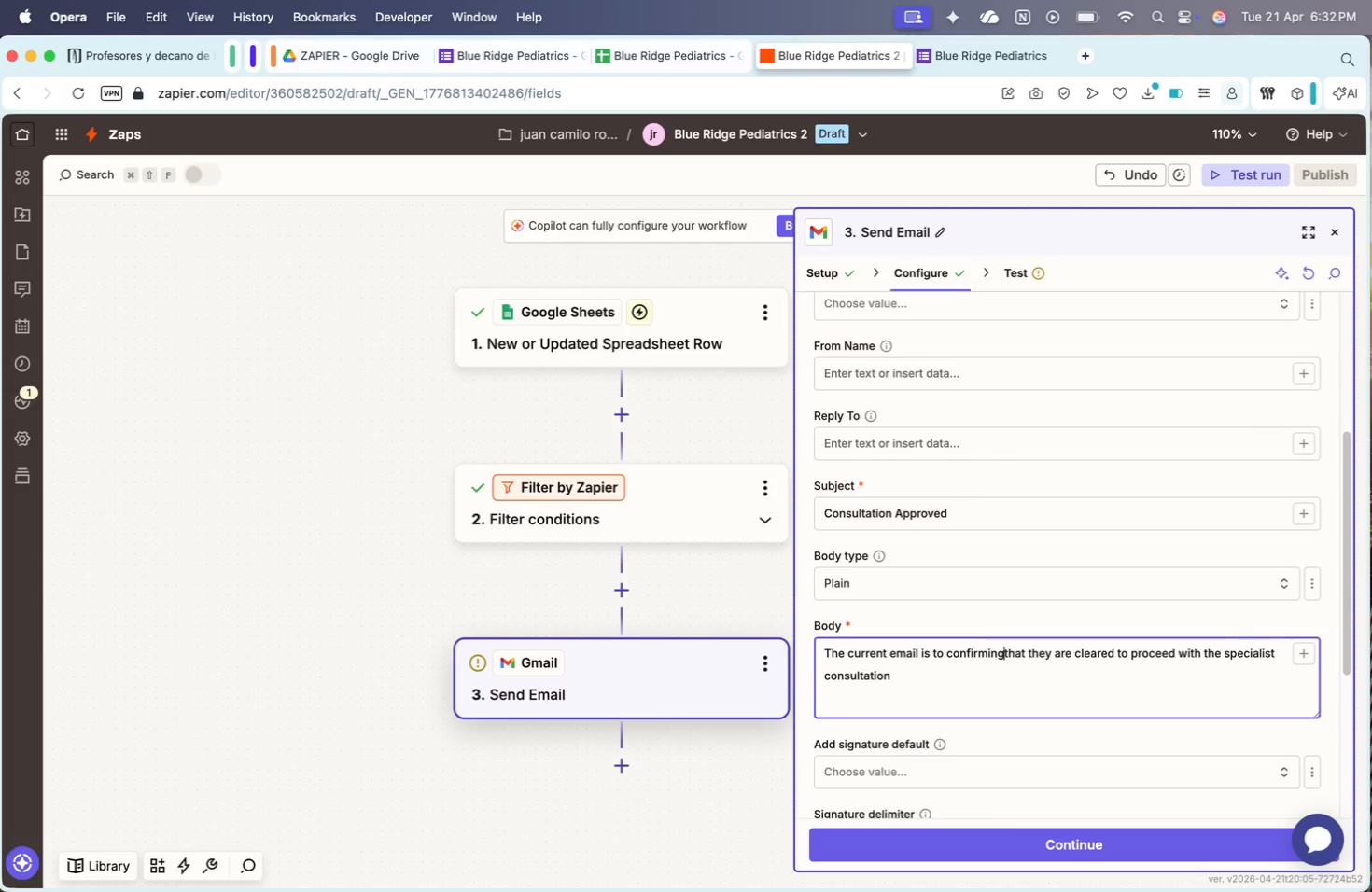 
key(Backspace)
 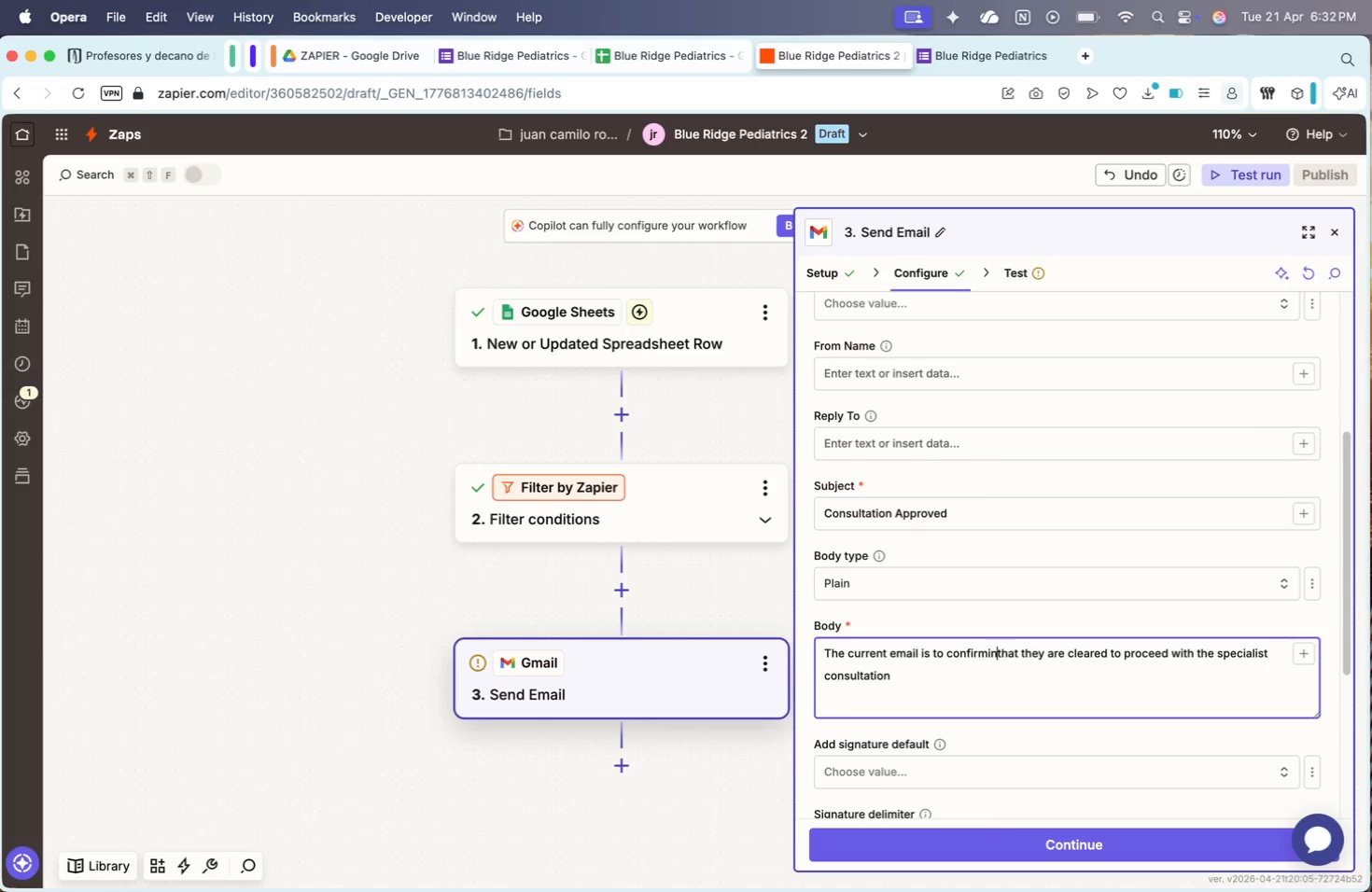 
key(Backspace)
 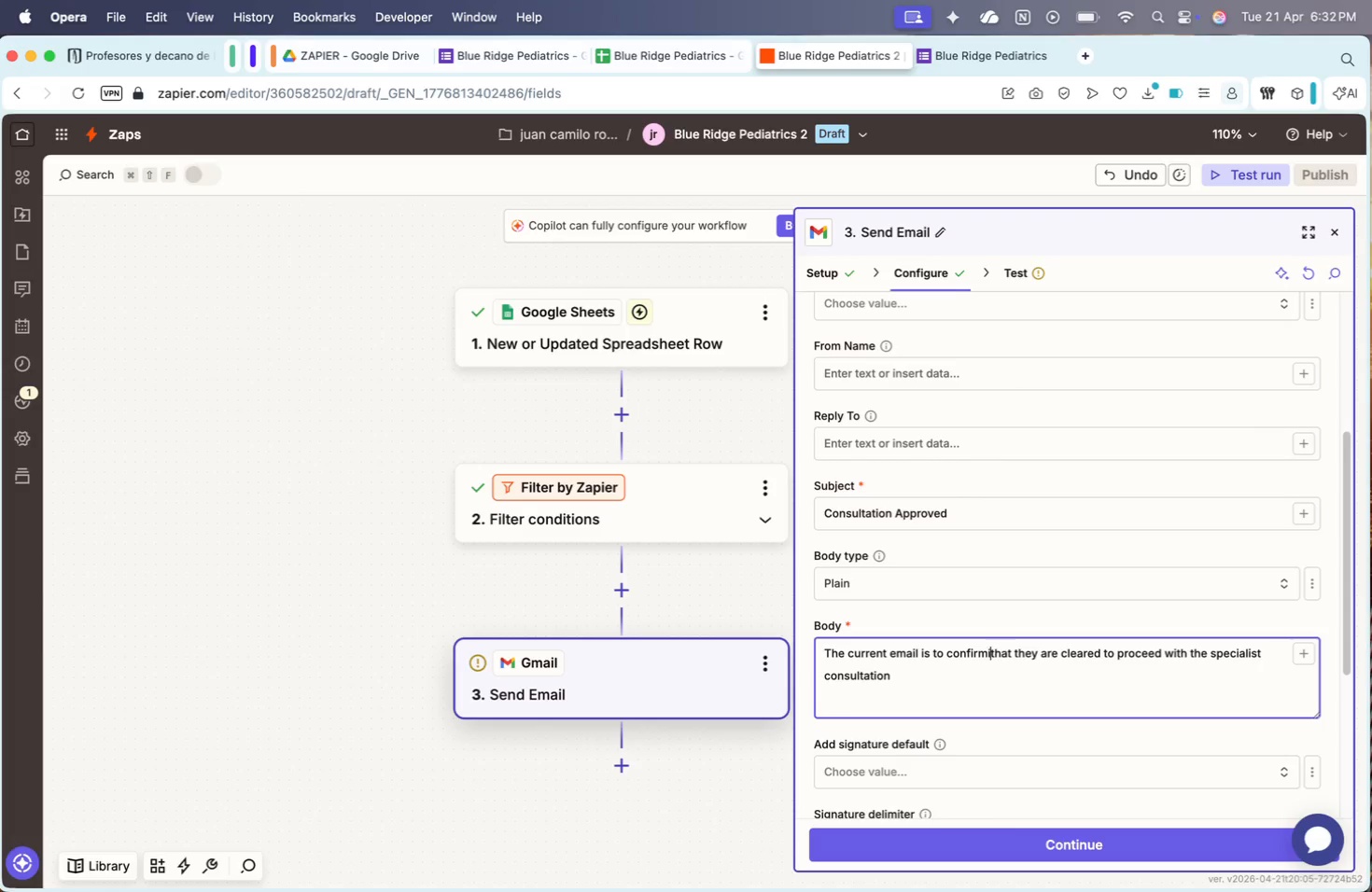 
key(Backspace)
 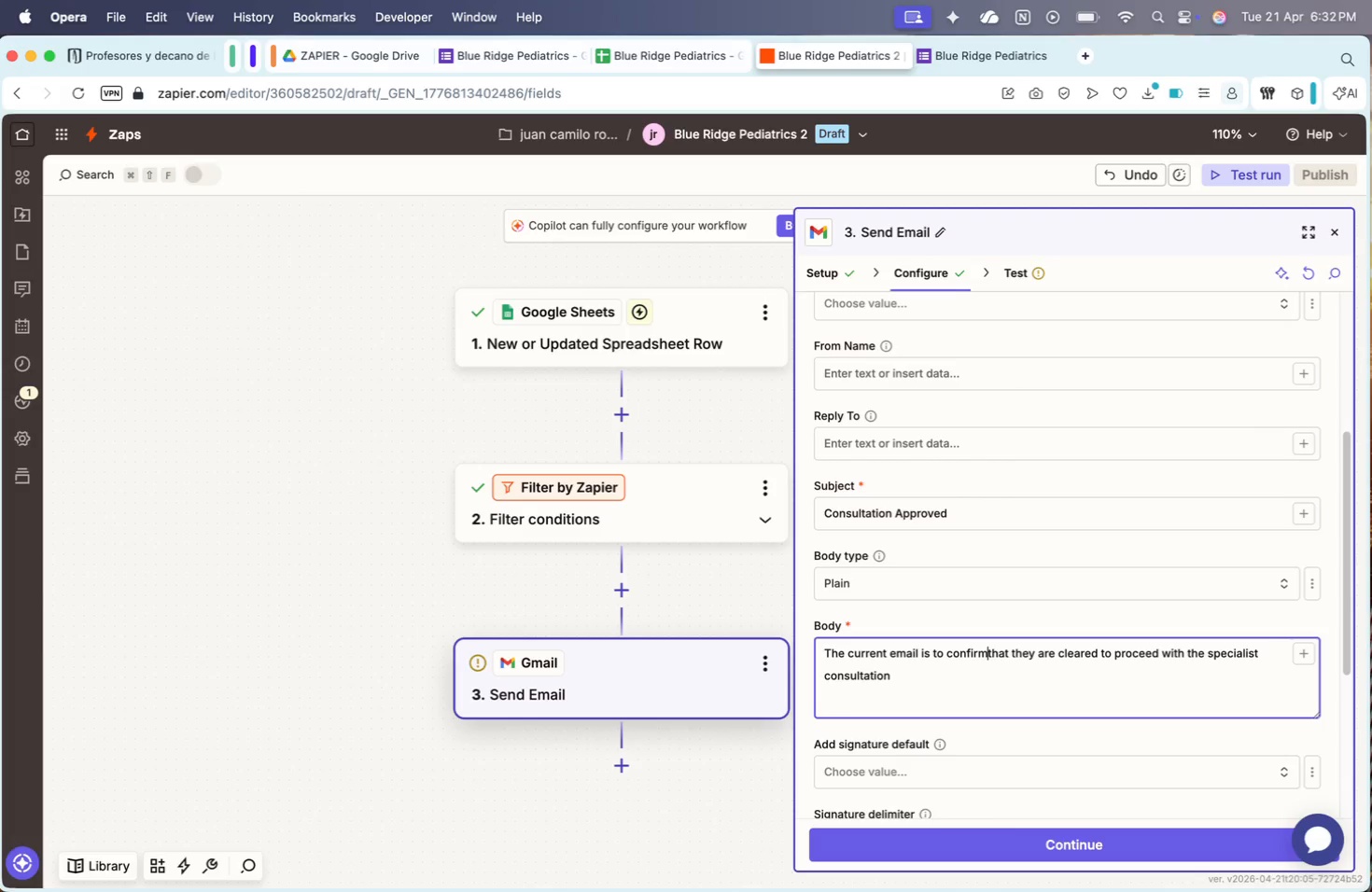 
key(Backspace)
 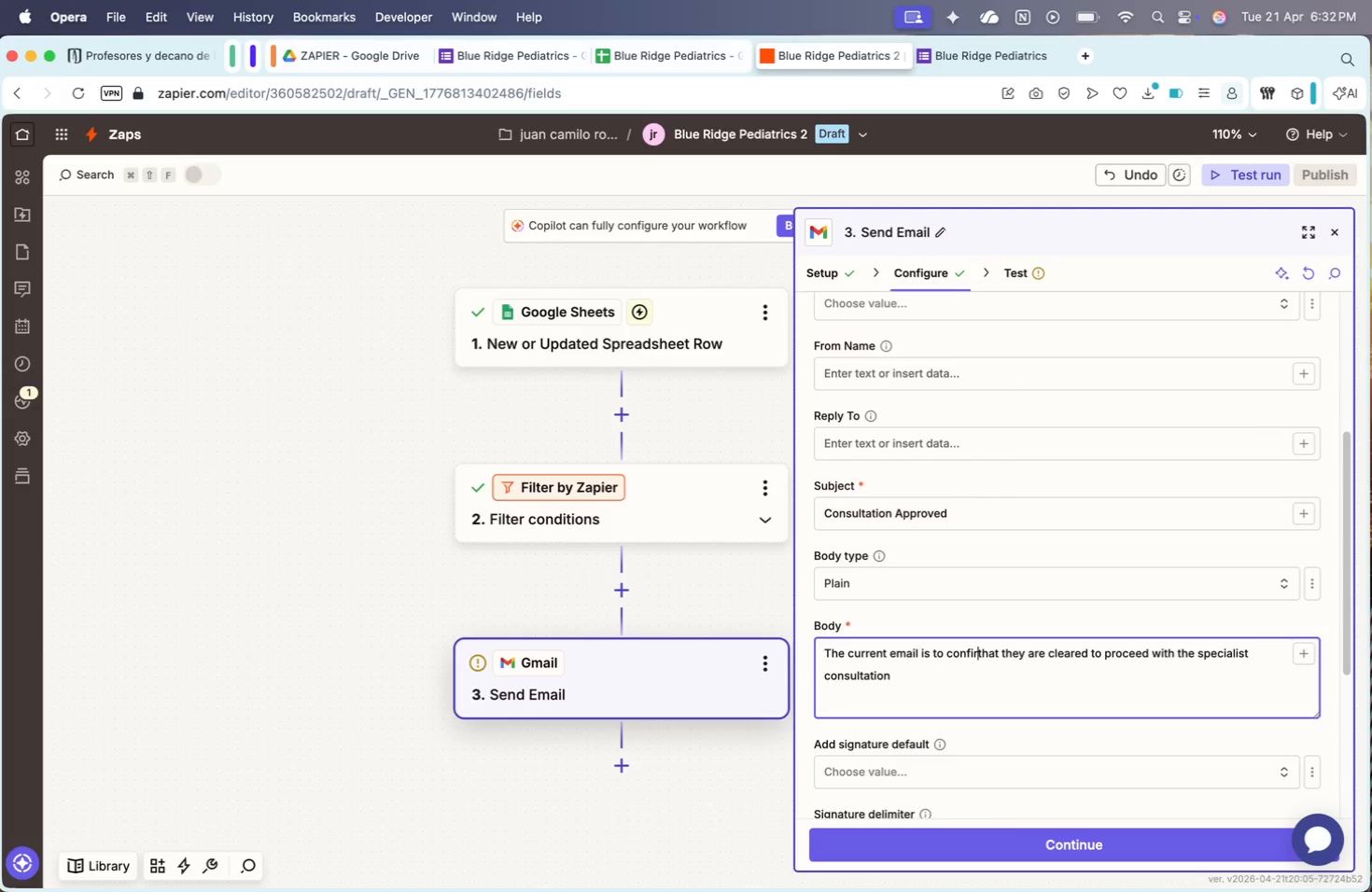 
key(Backspace)
 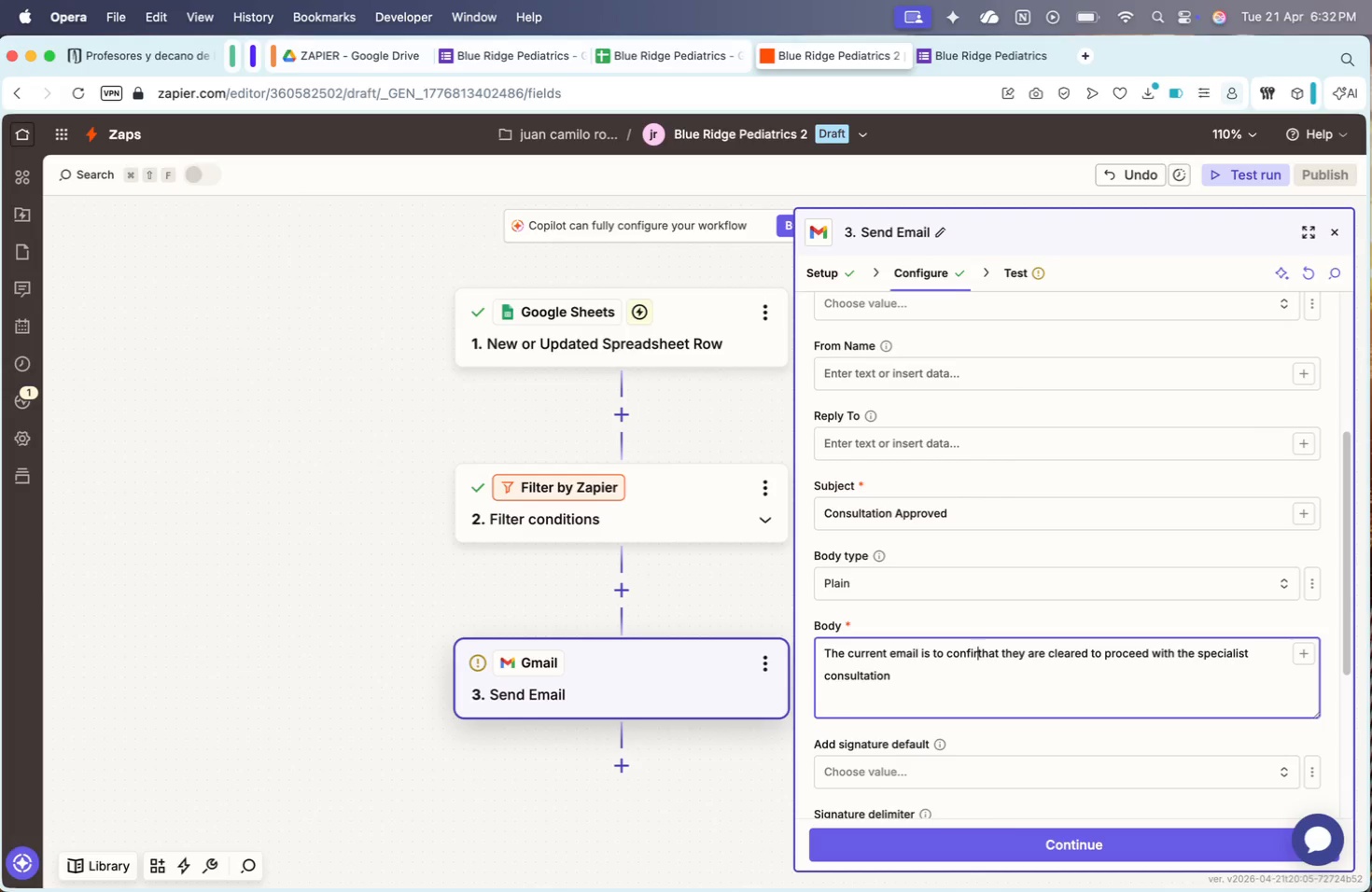 
key(Space)
 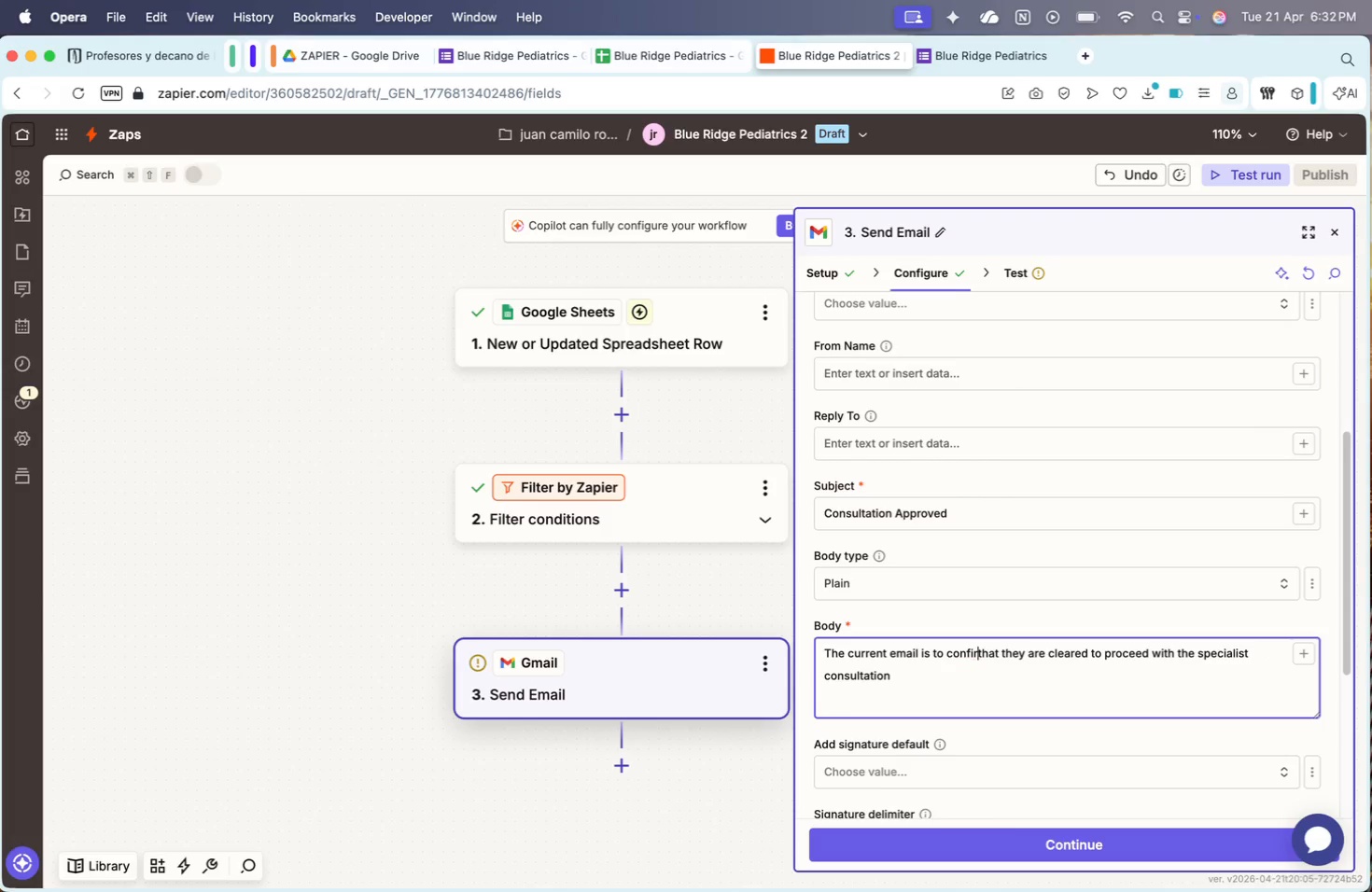 
key(Backspace)
 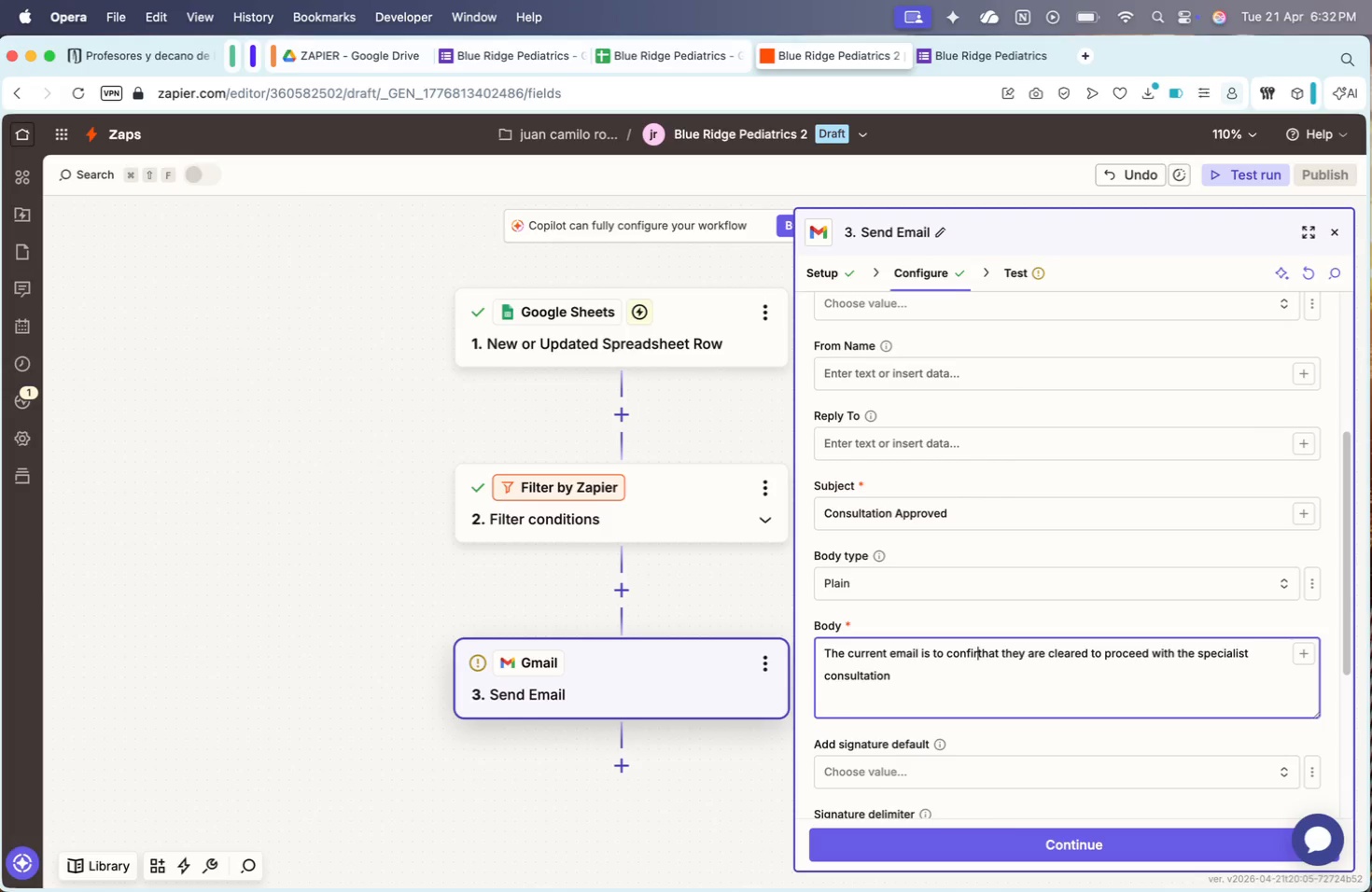 
key(M)
 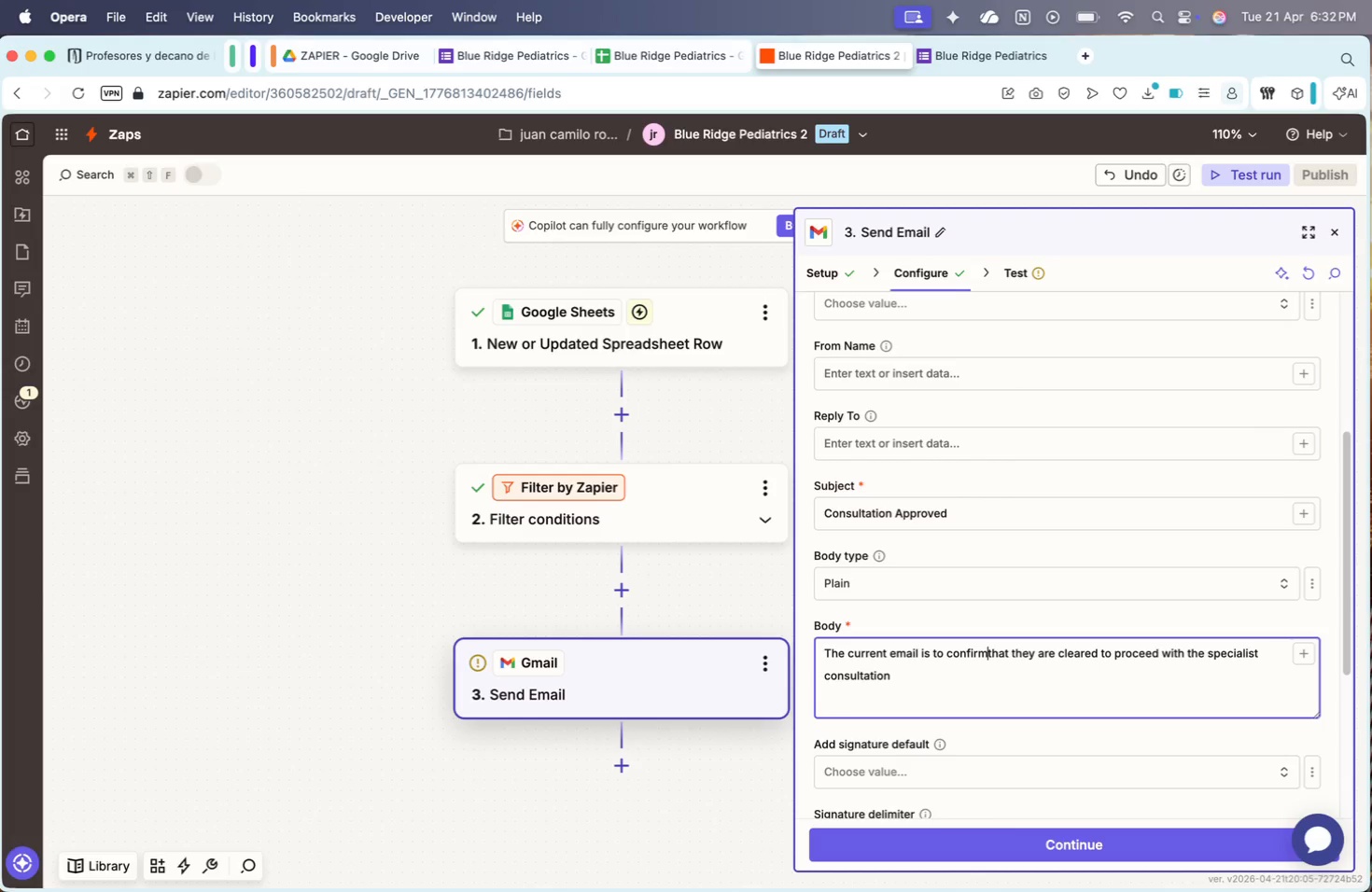 
key(Space)
 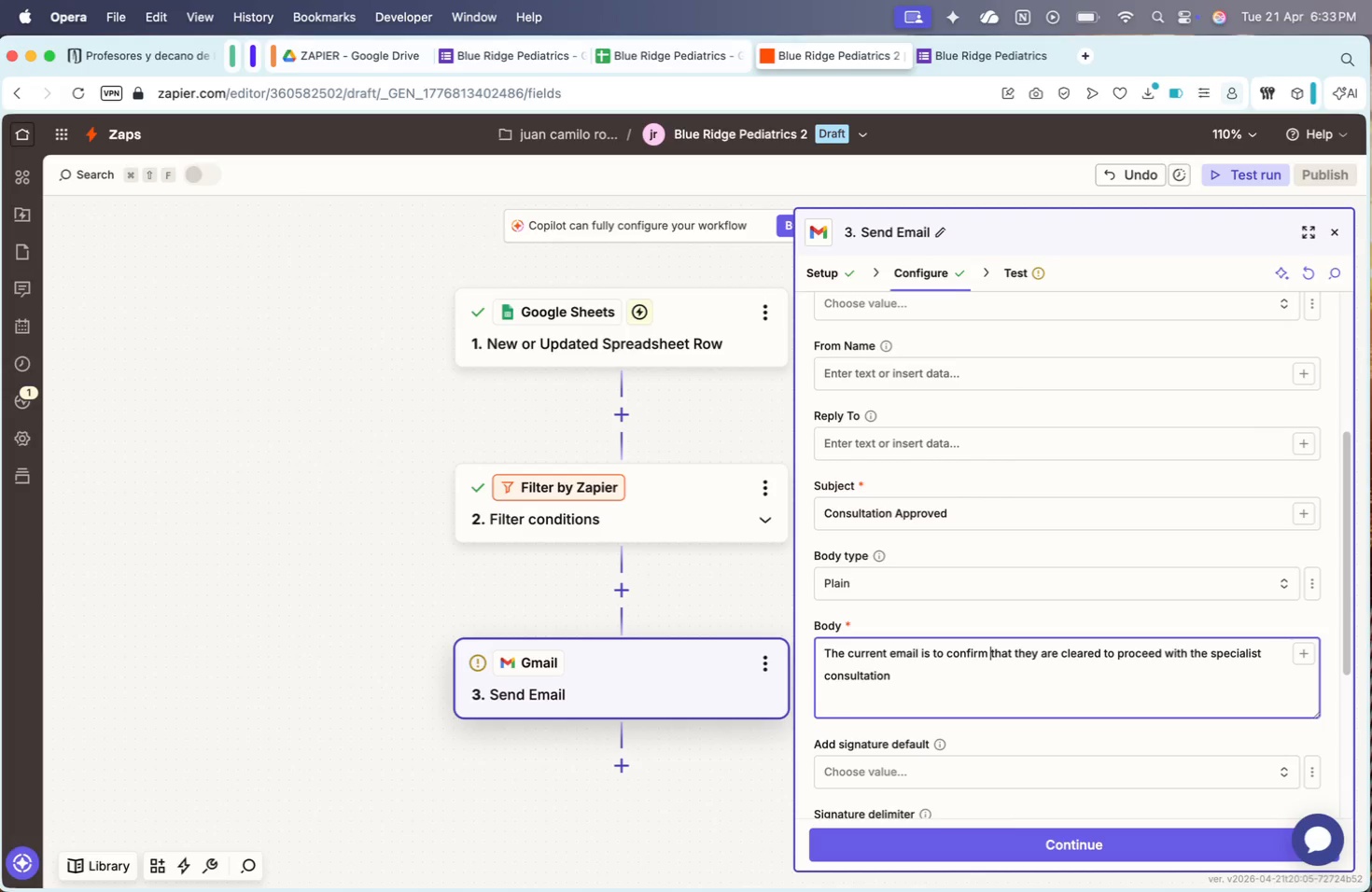 
wait(24.35)
 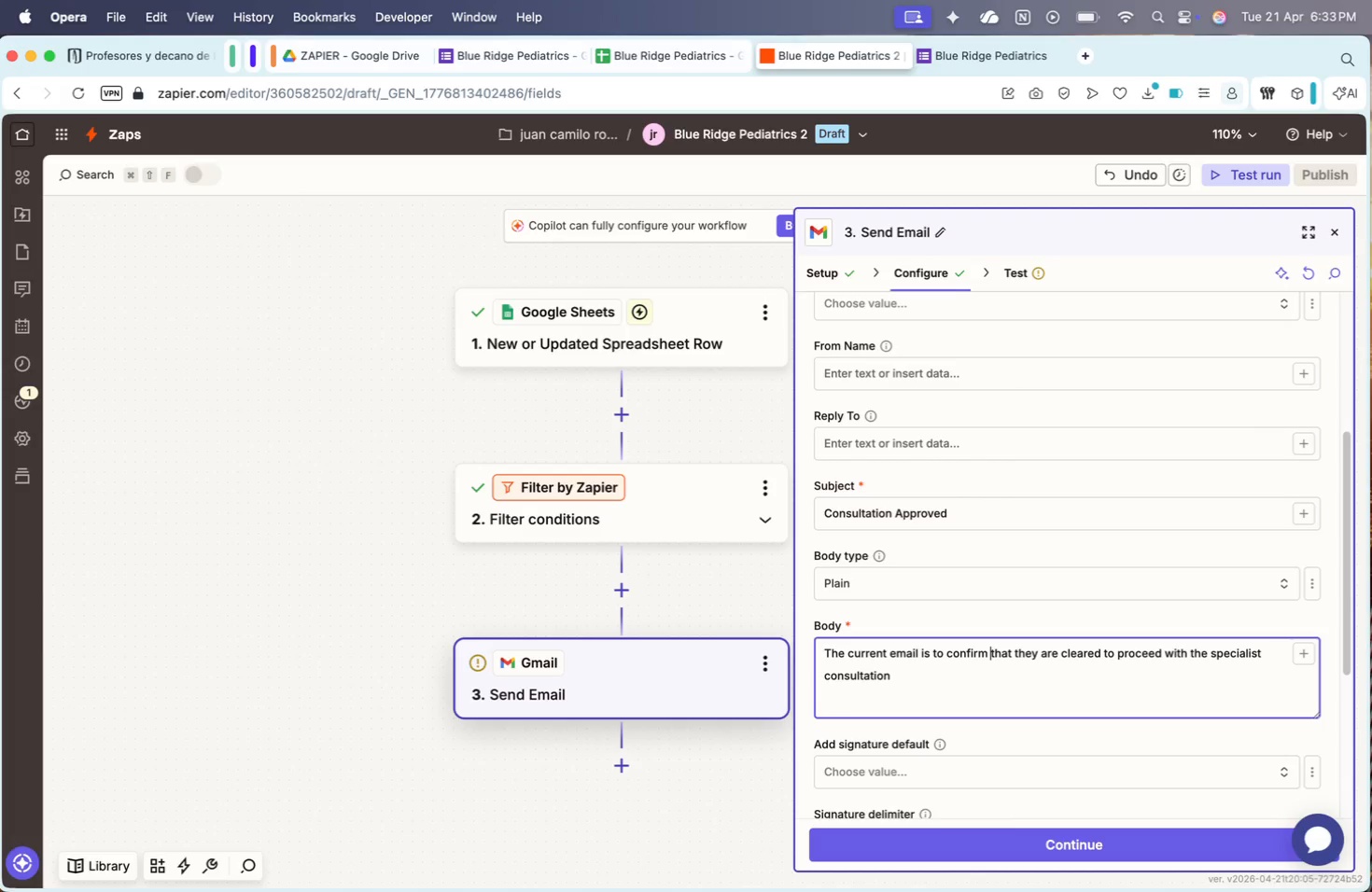 
double_click([1032, 659])
 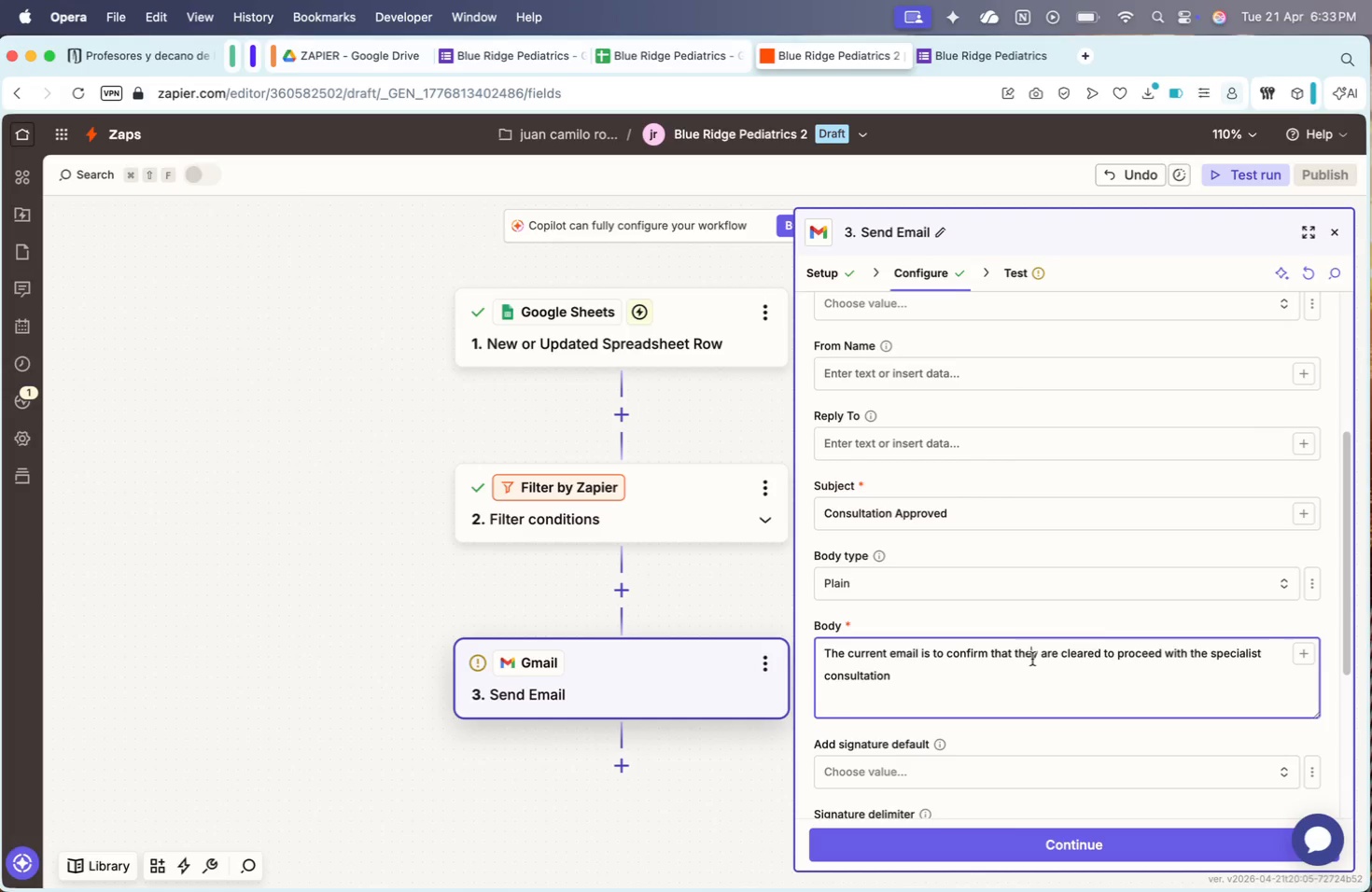 
triple_click([1032, 659])
 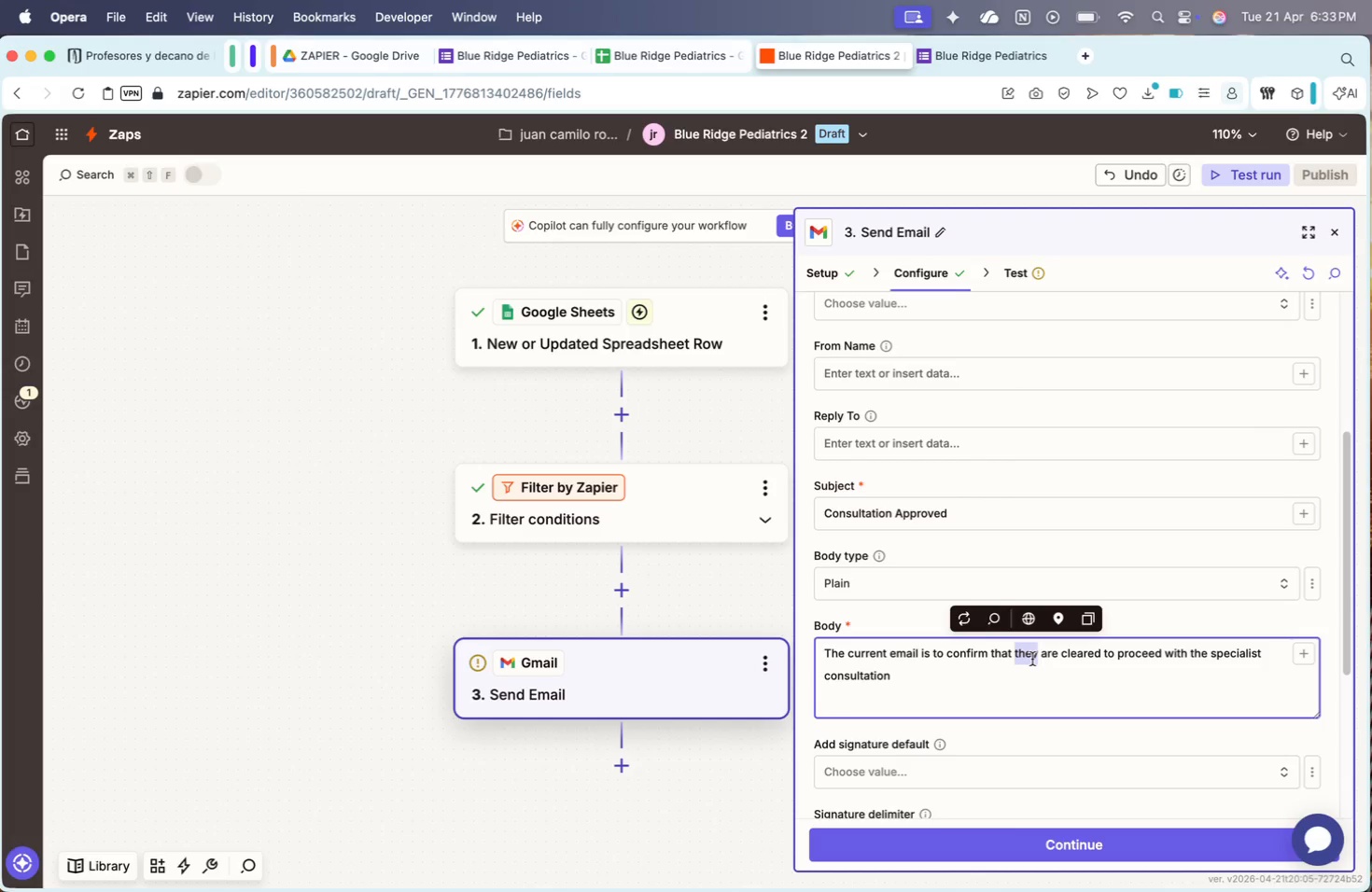 
type(yor)
key(Backspace)
type(u)
 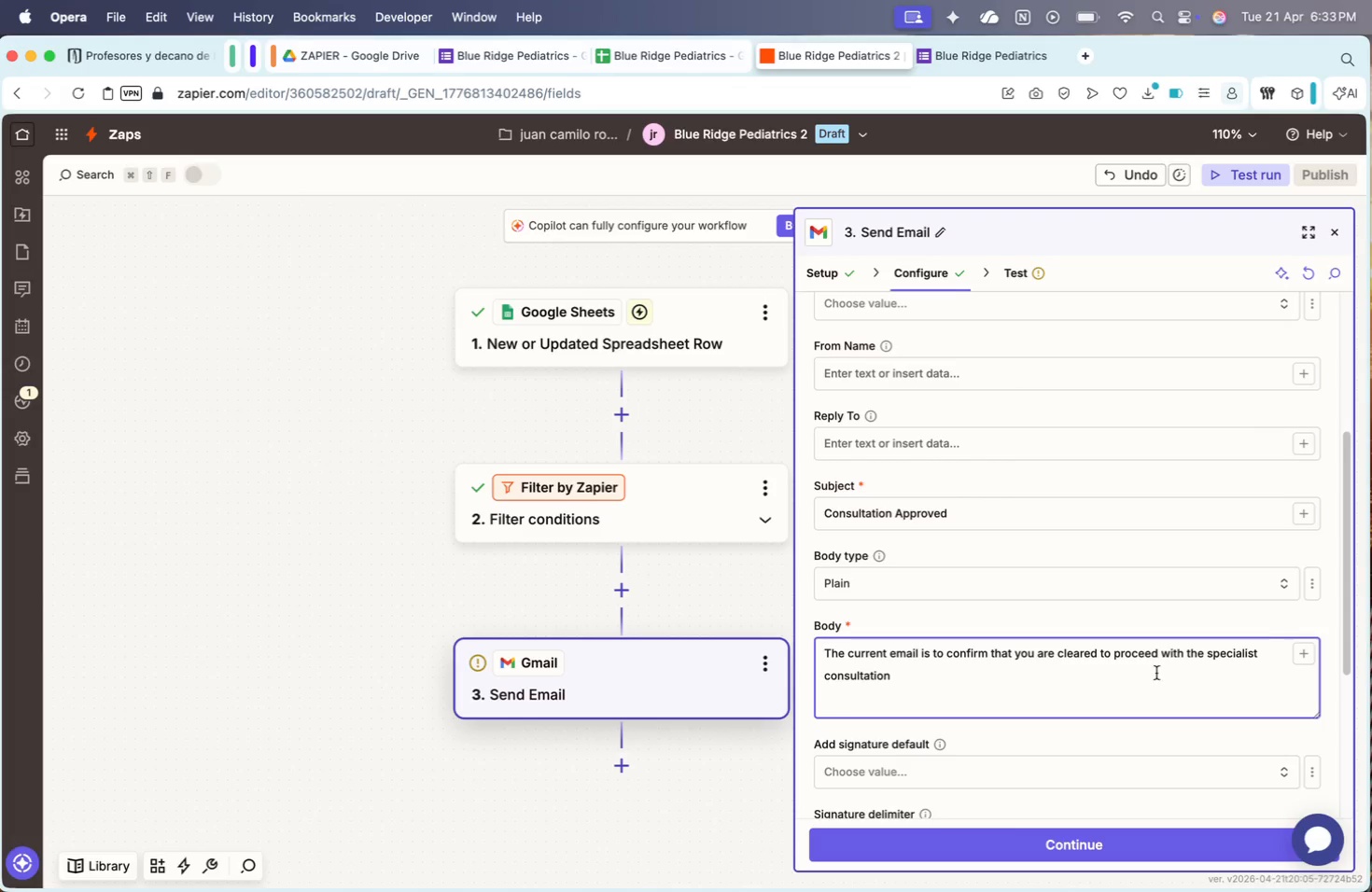 
double_click([1201, 673])
 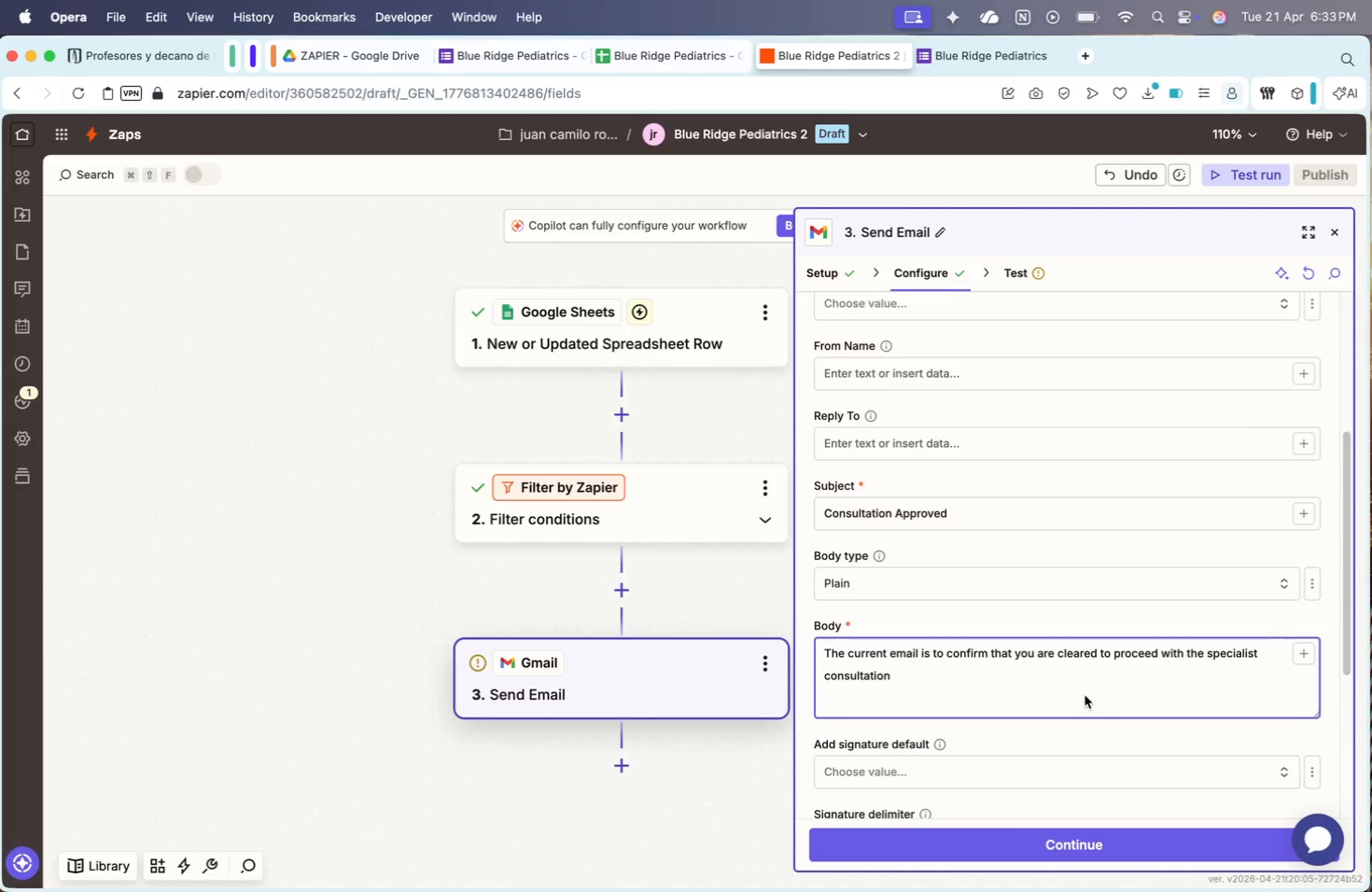 
key(Period)
 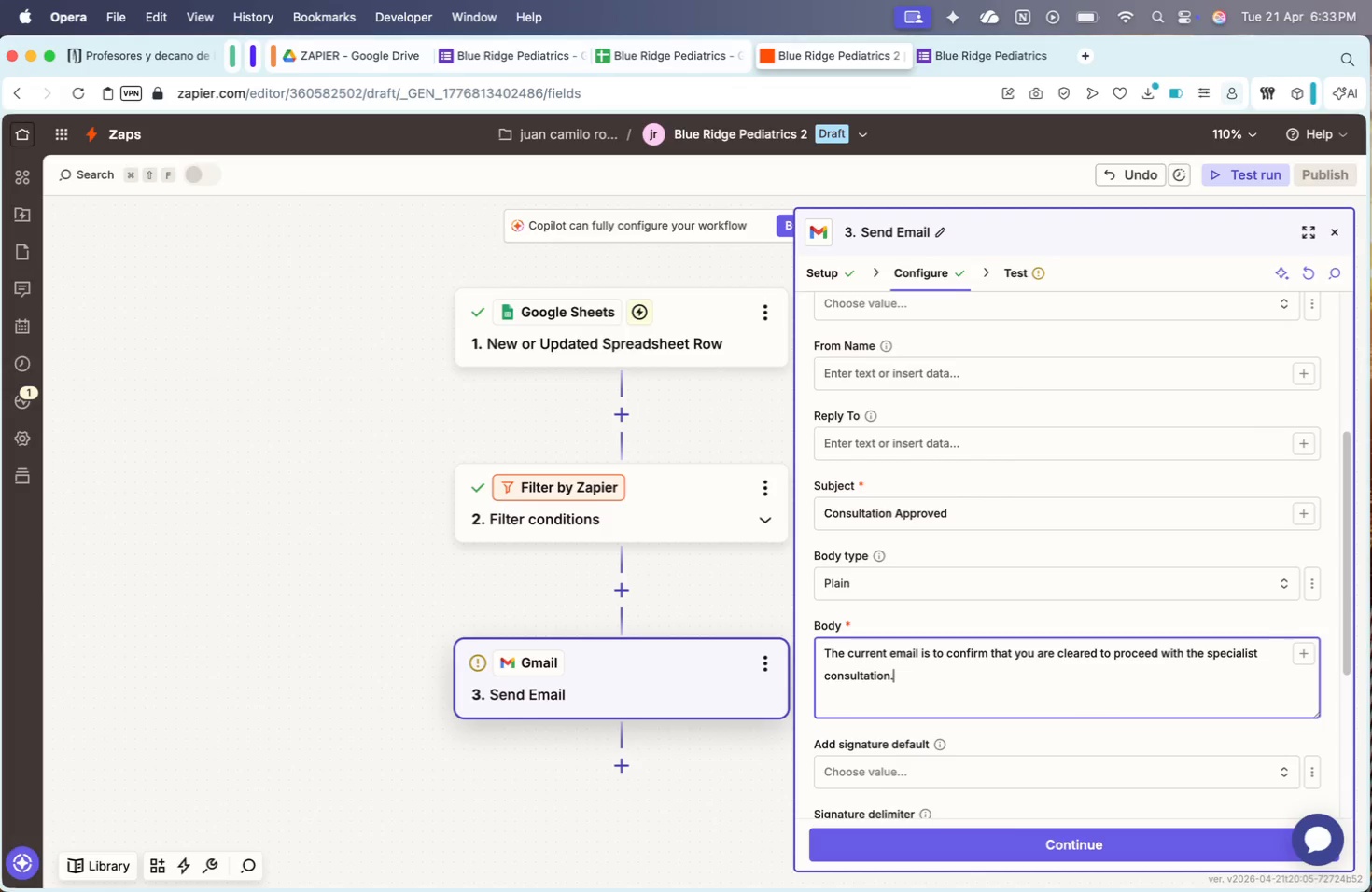 
key(Shift+Enter)
 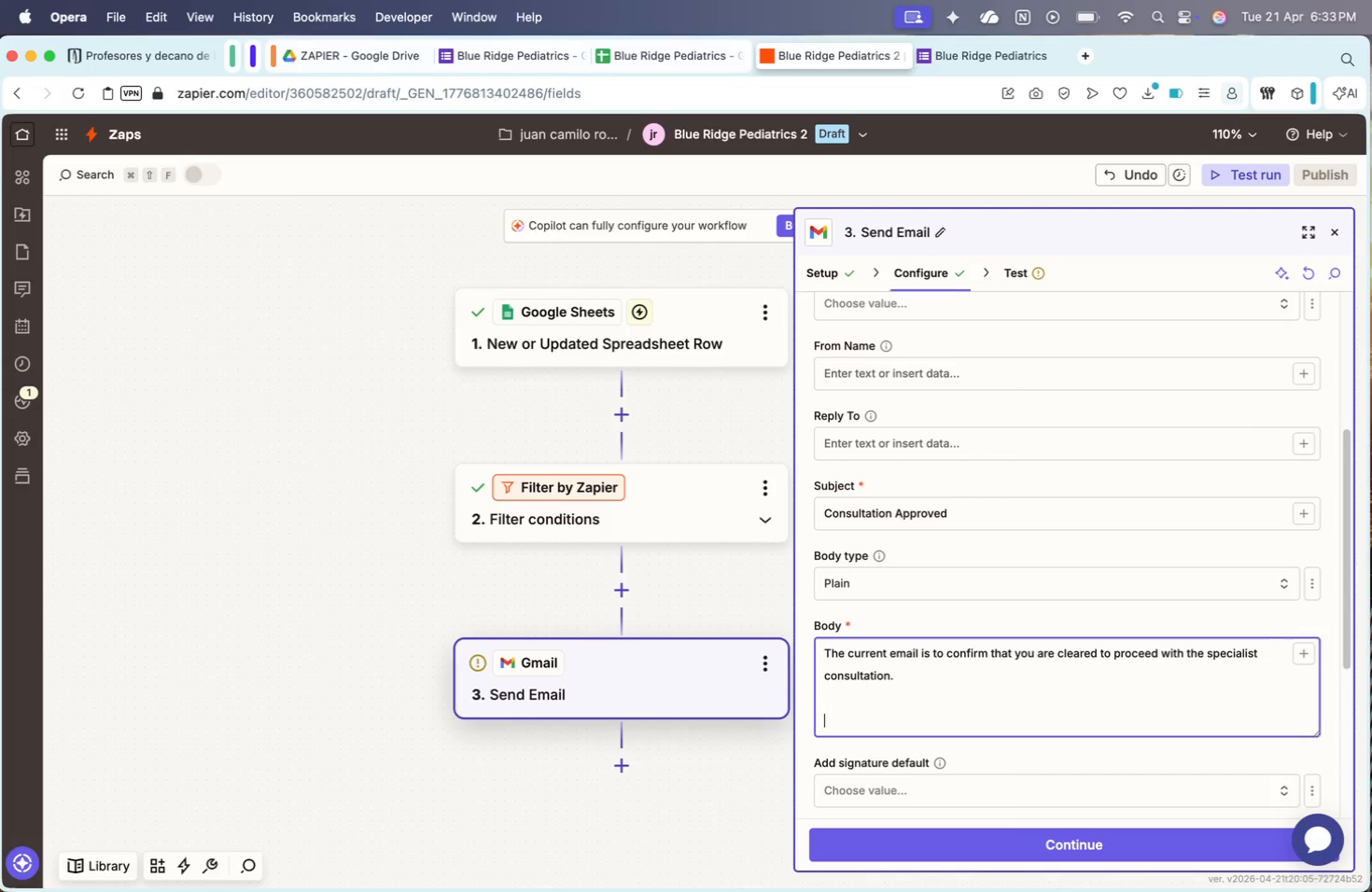 
key(Shift+Enter)
 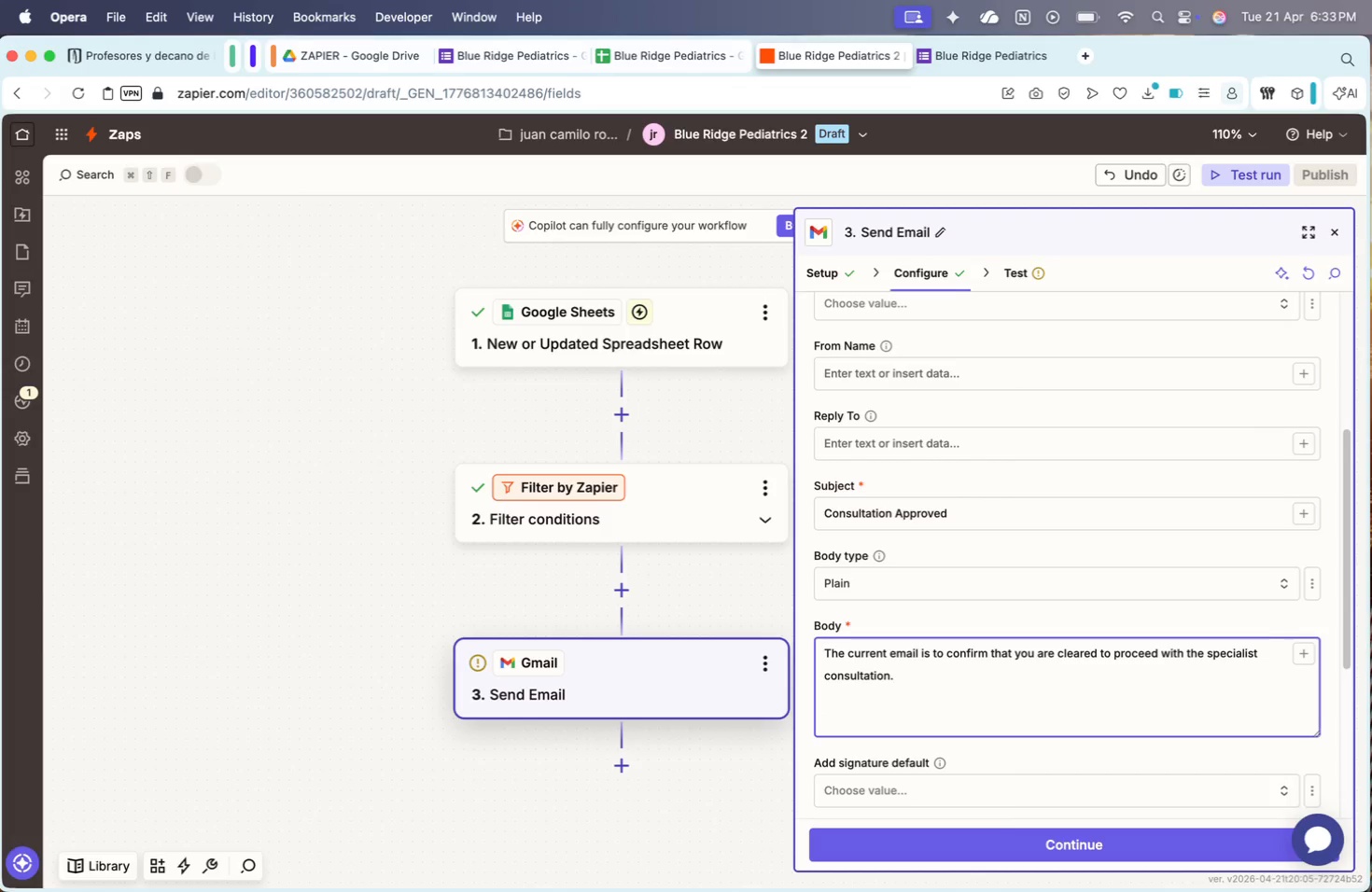 
key(ArrowUp)
 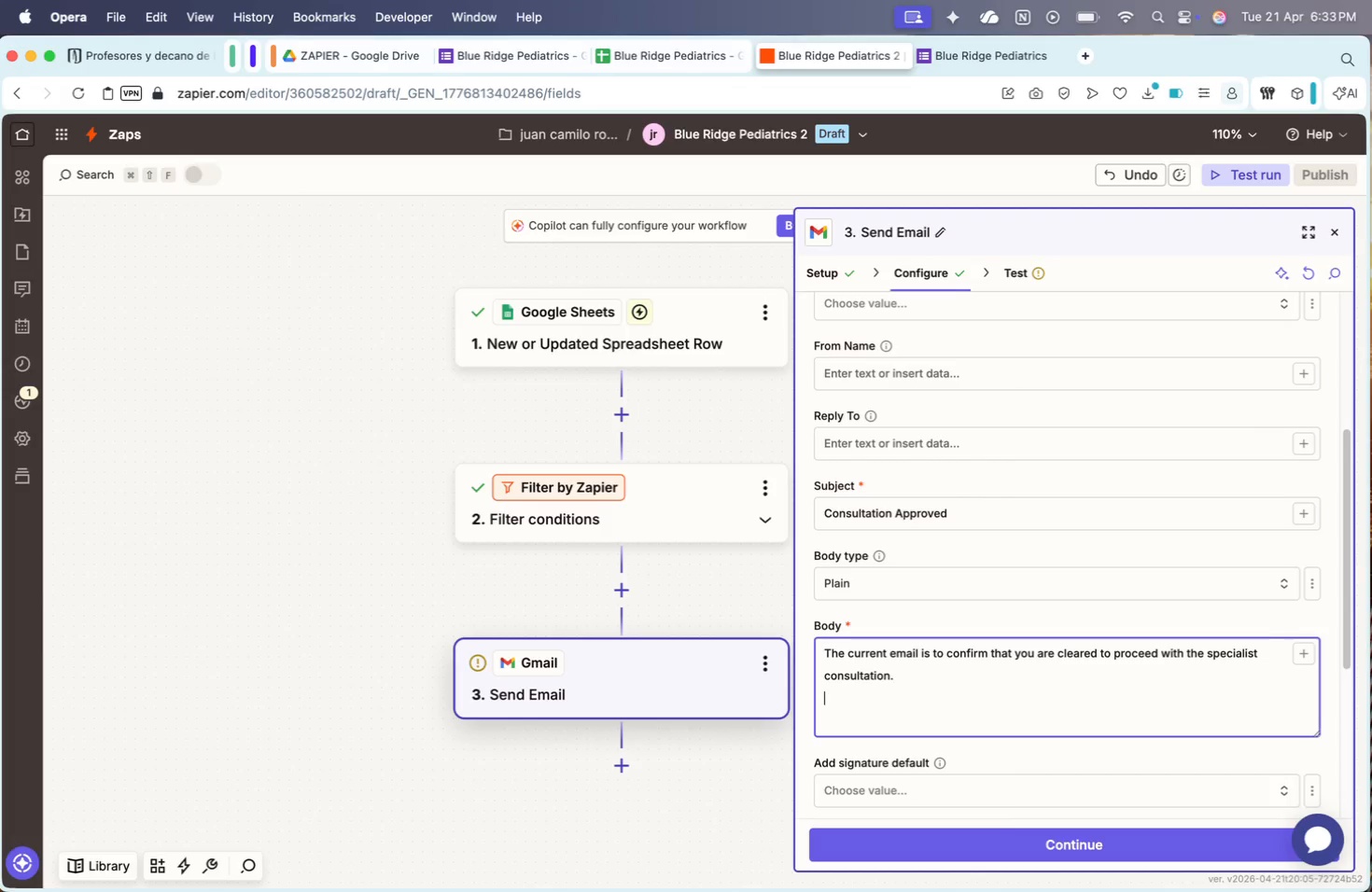 
type(a)
key(Backspace)
type(Pacient ID: /)
 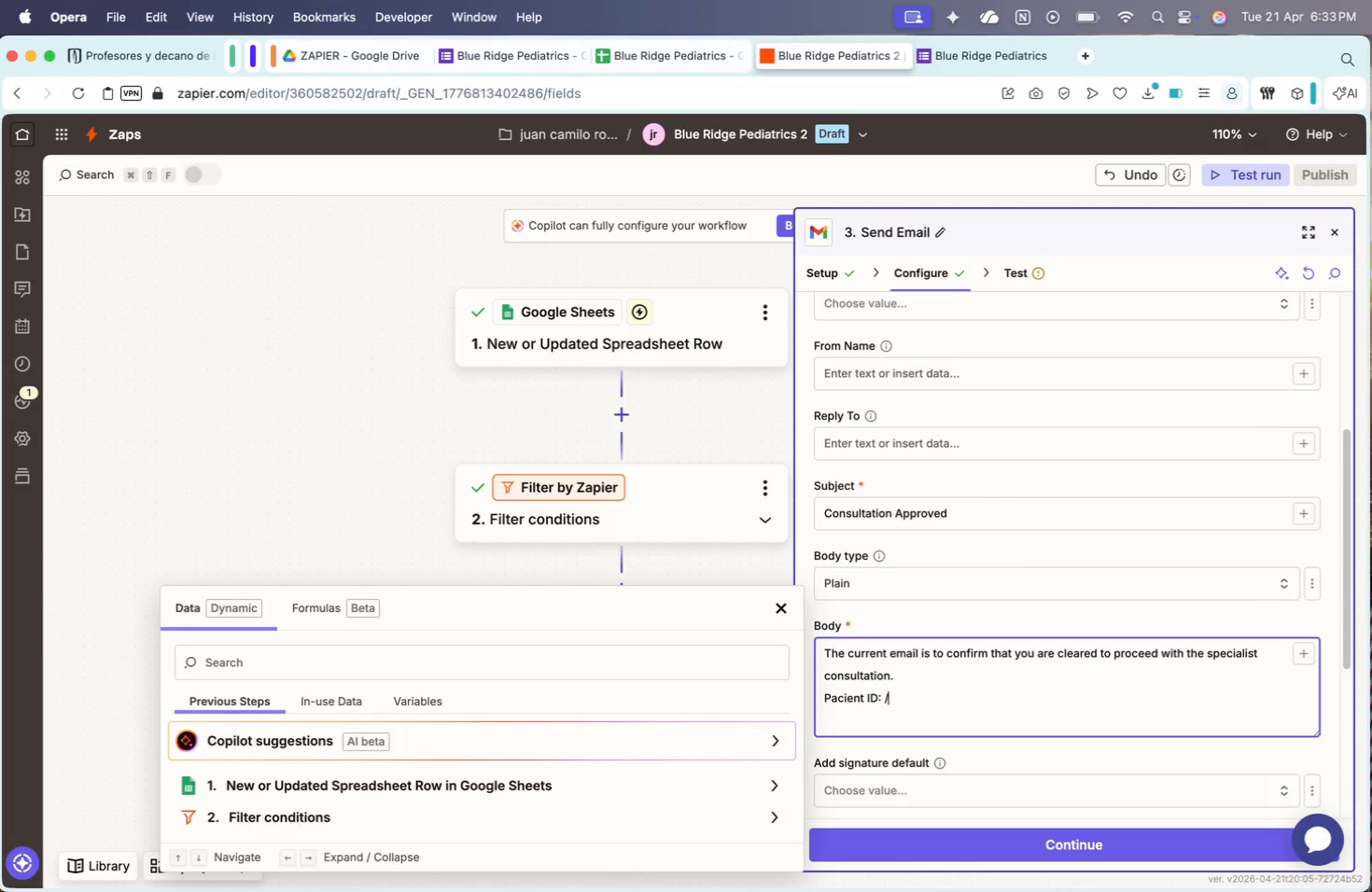 
left_click([538, 789])
 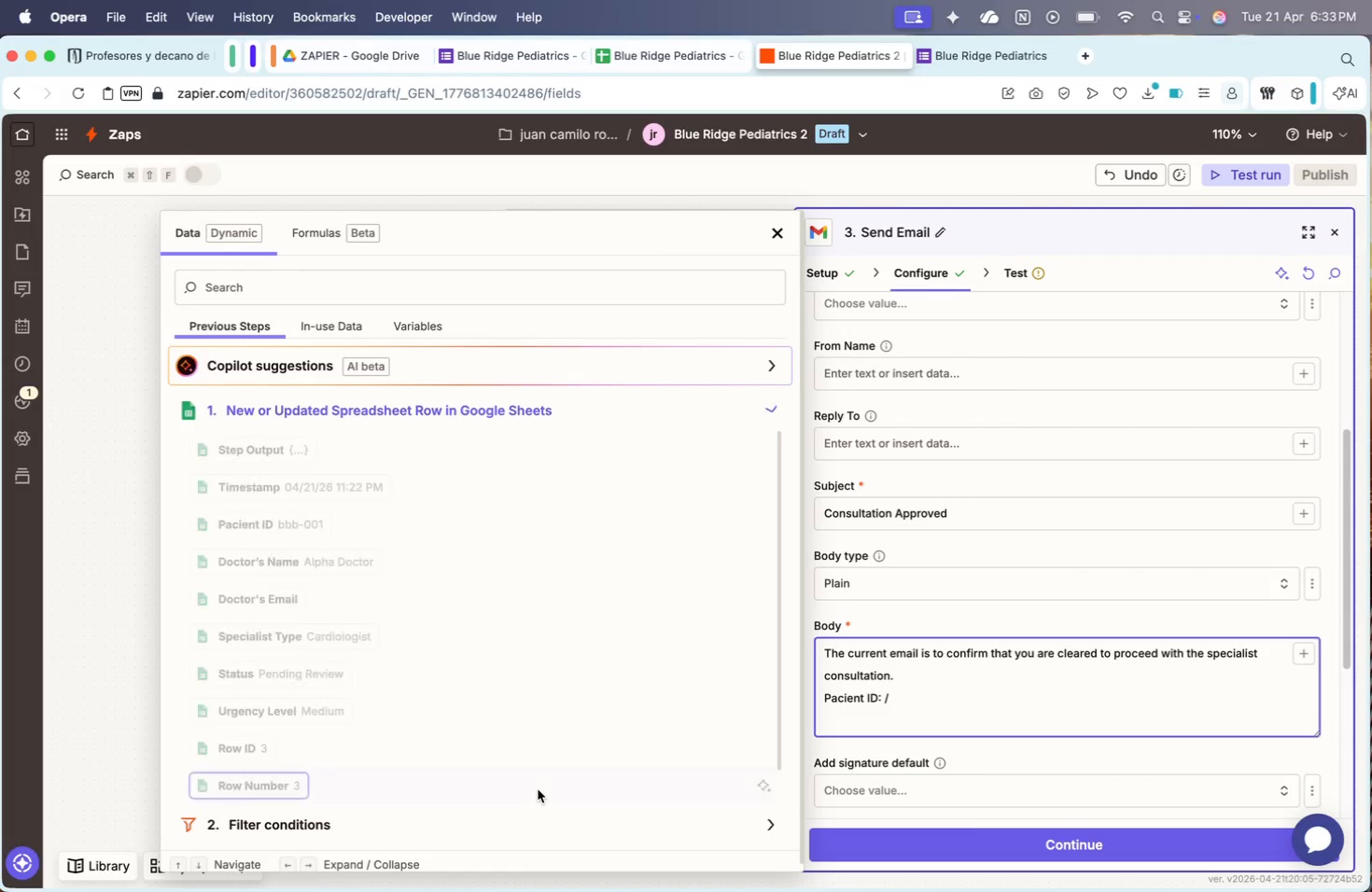 
scroll: coordinate [538, 789], scroll_direction: down, amount: 30.0
 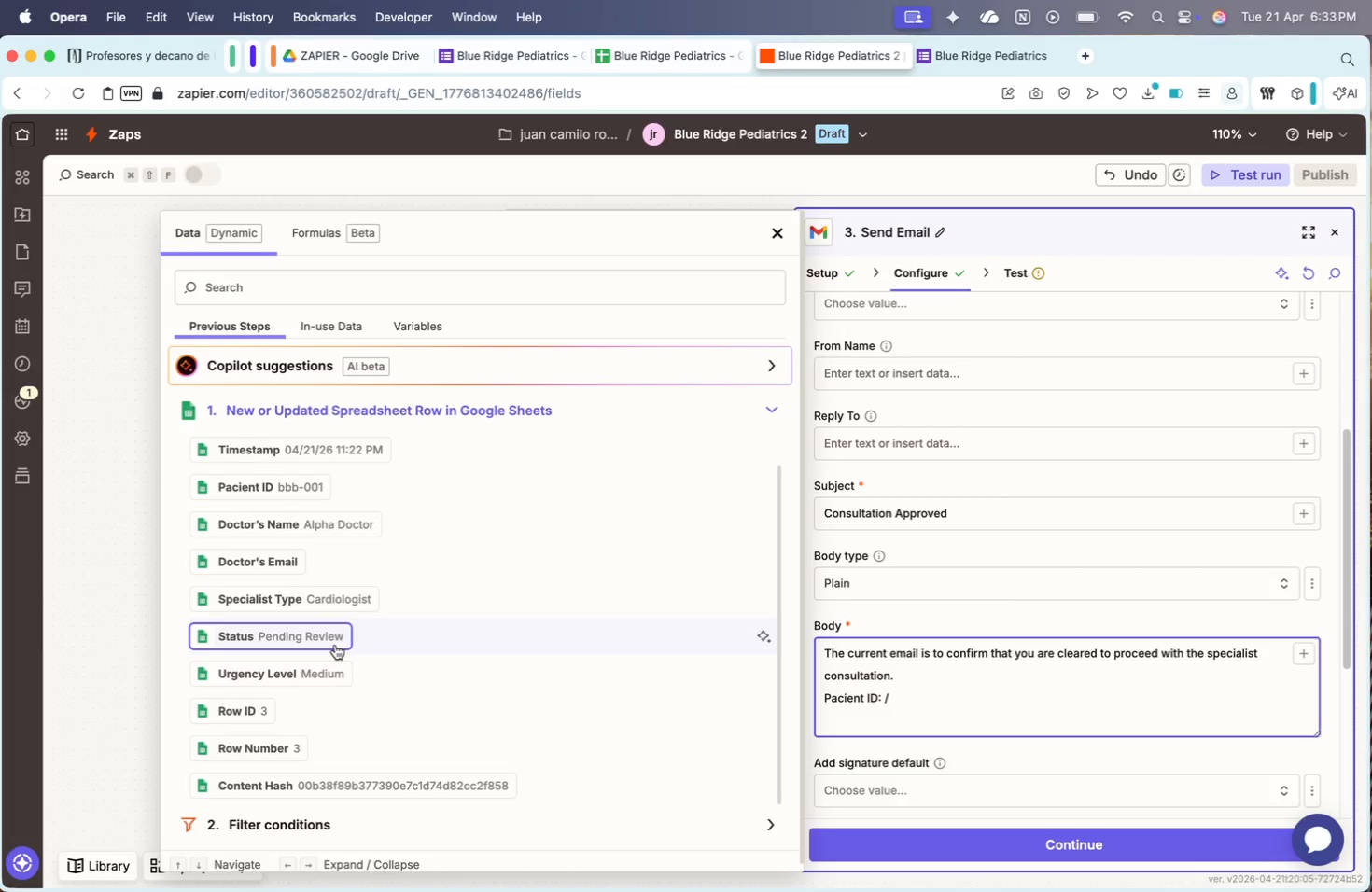 
wait(5.48)
 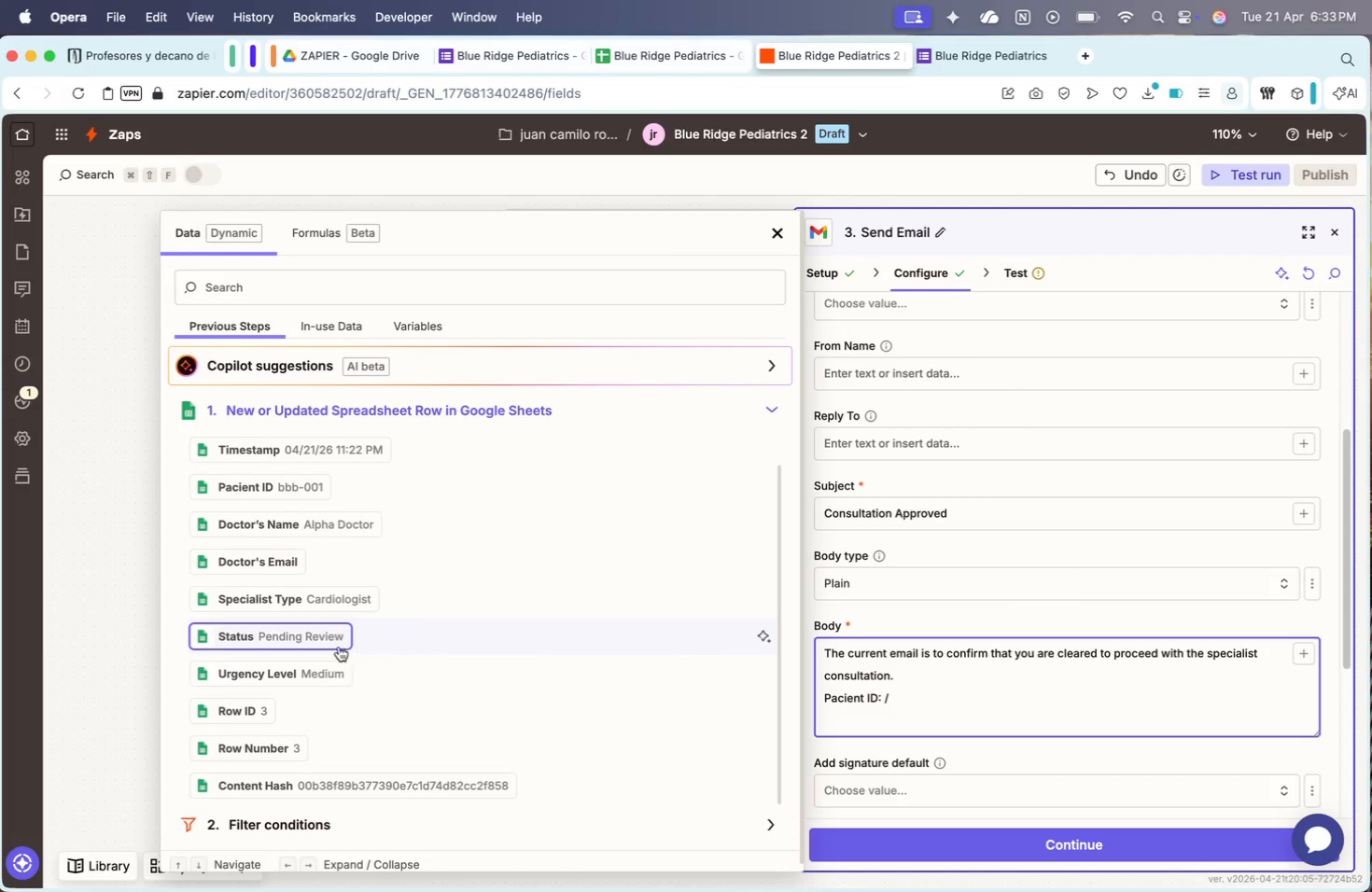 
left_click([304, 479])
 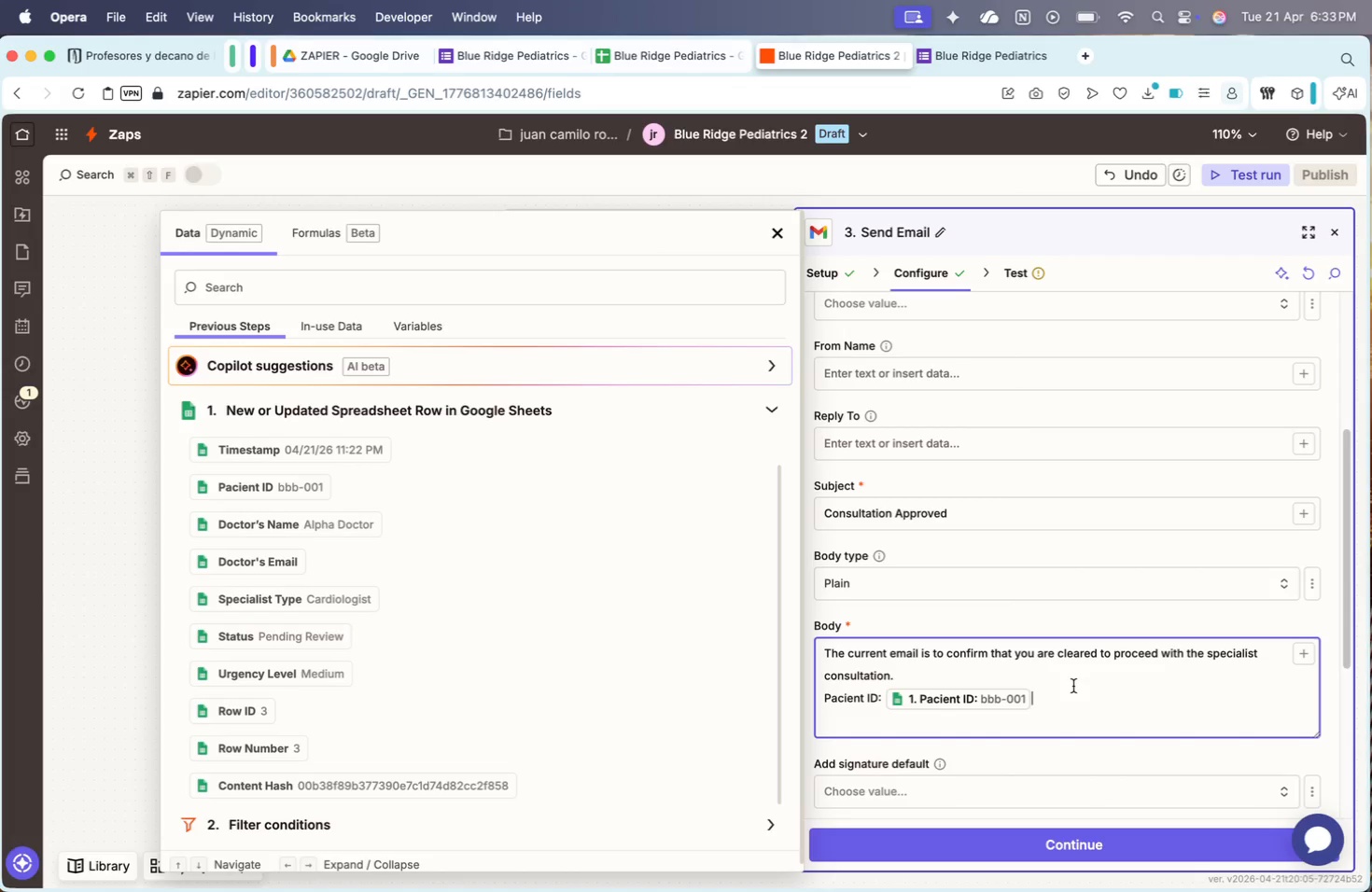 
left_click([1078, 690])
 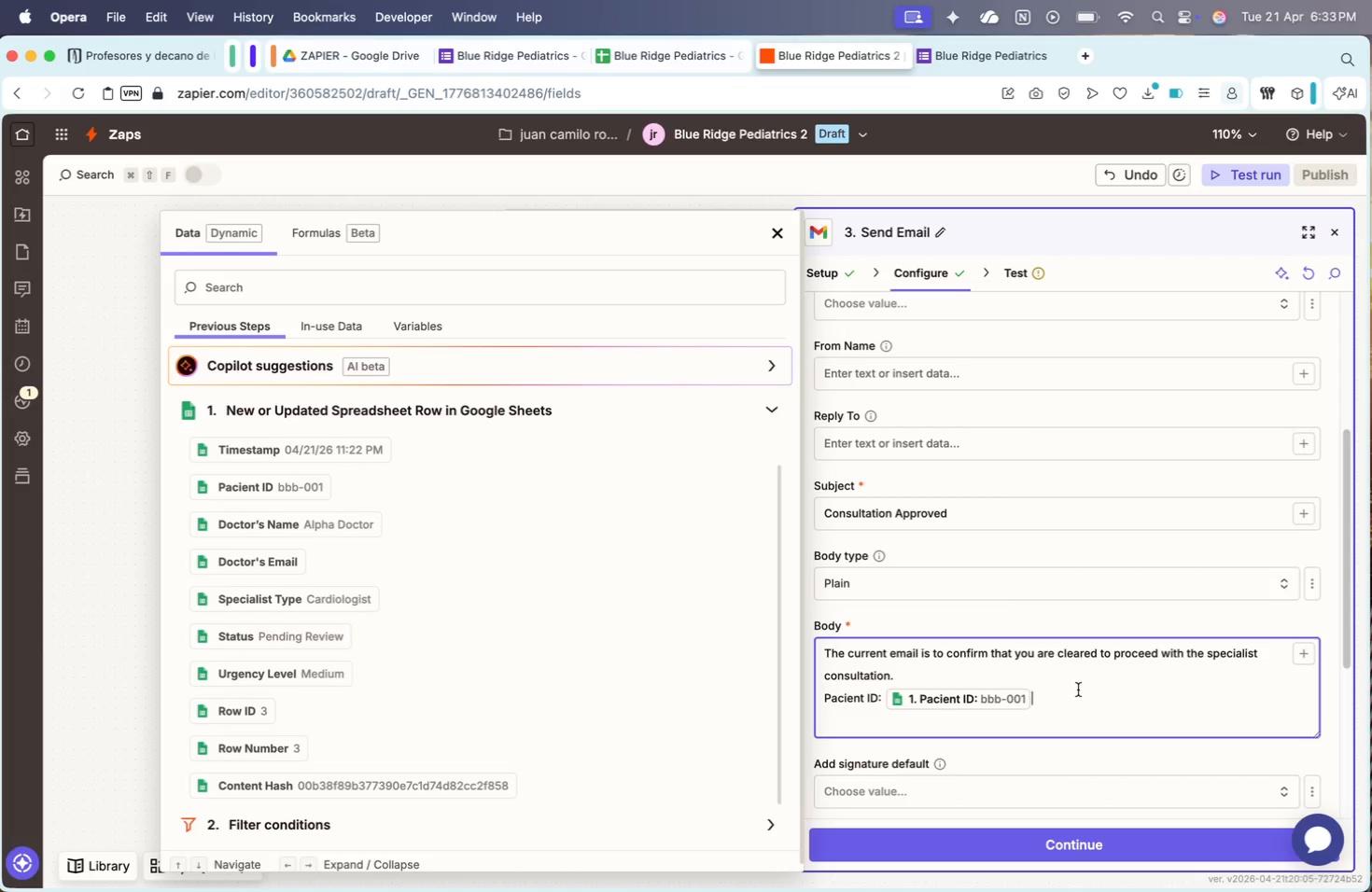 
key(Shift+ShiftRight)
 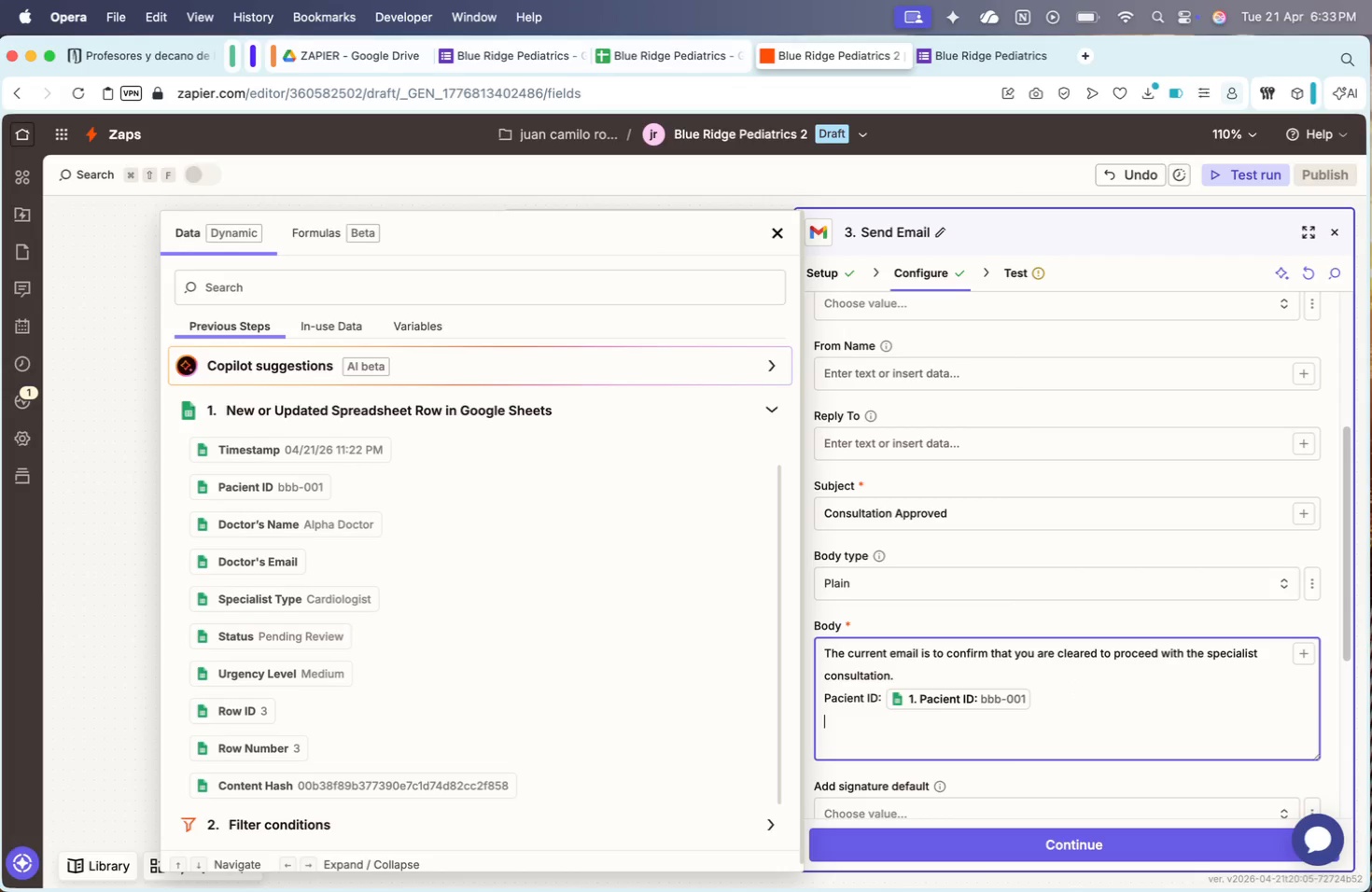 
key(Shift+Enter)
 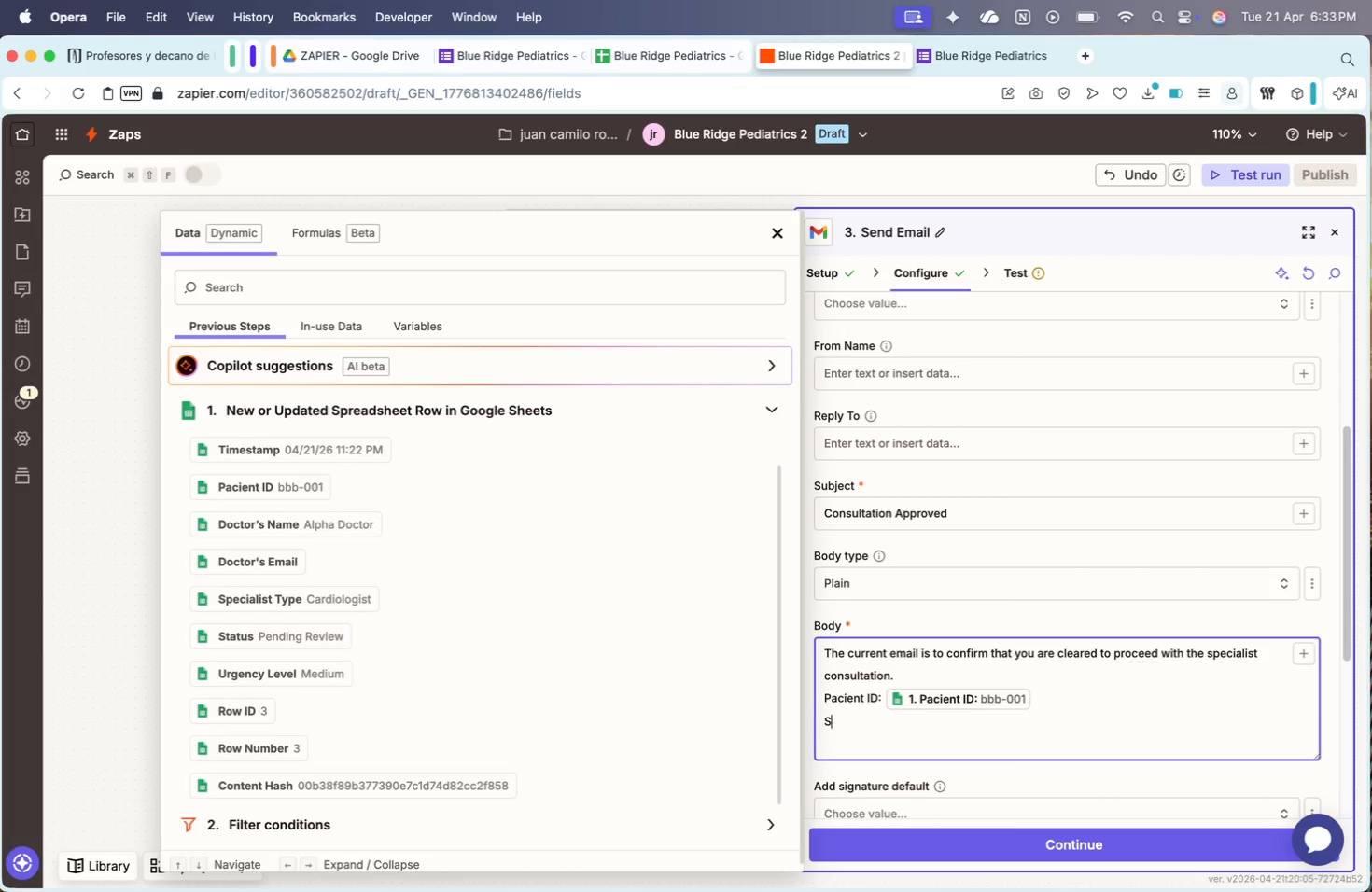 
type(Specia)
key(Backspace)
key(Backspace)
key(Backspace)
type(cialization requiered: )
 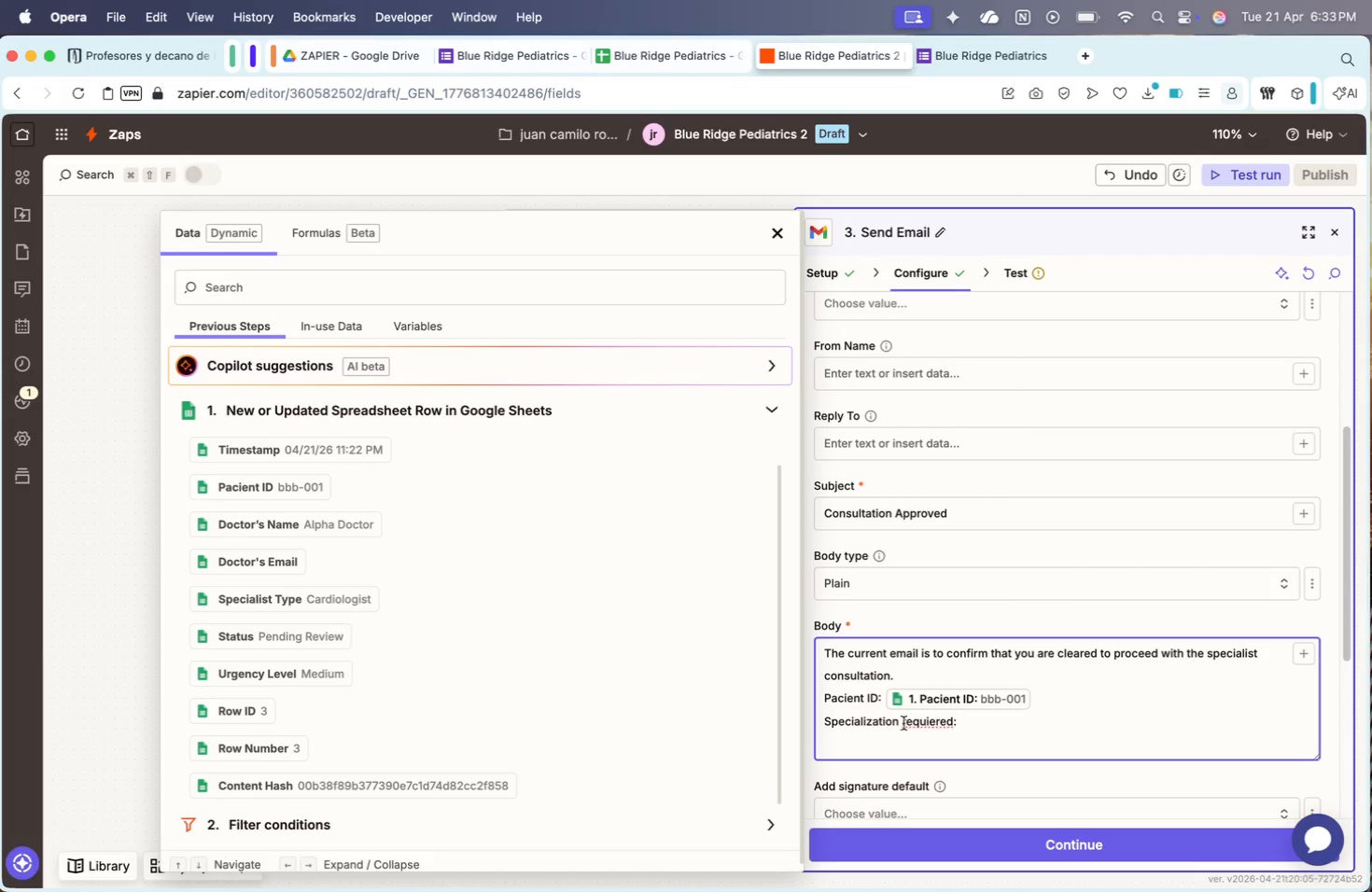 
left_click([931, 720])
 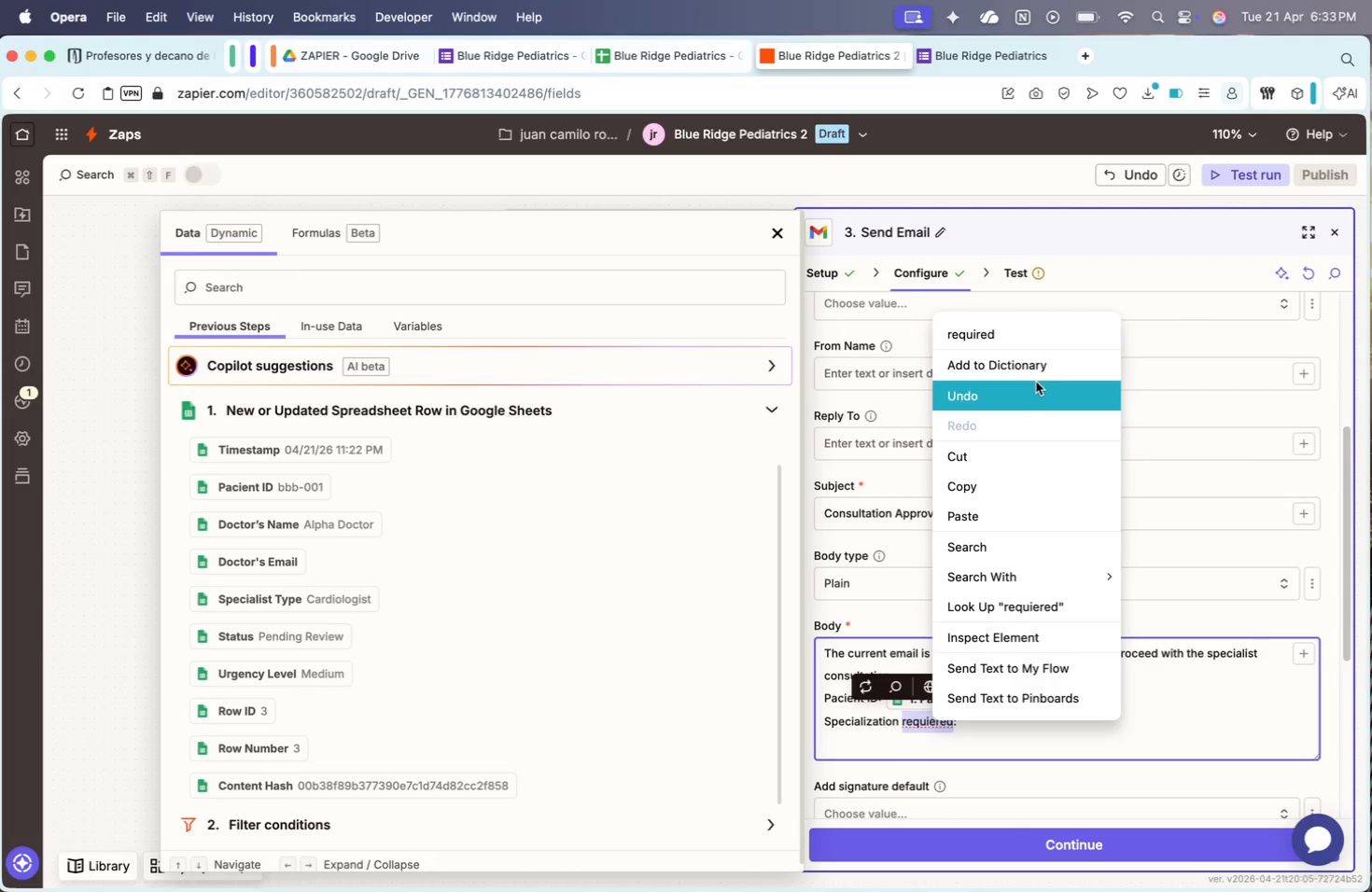 
left_click([1015, 336])
 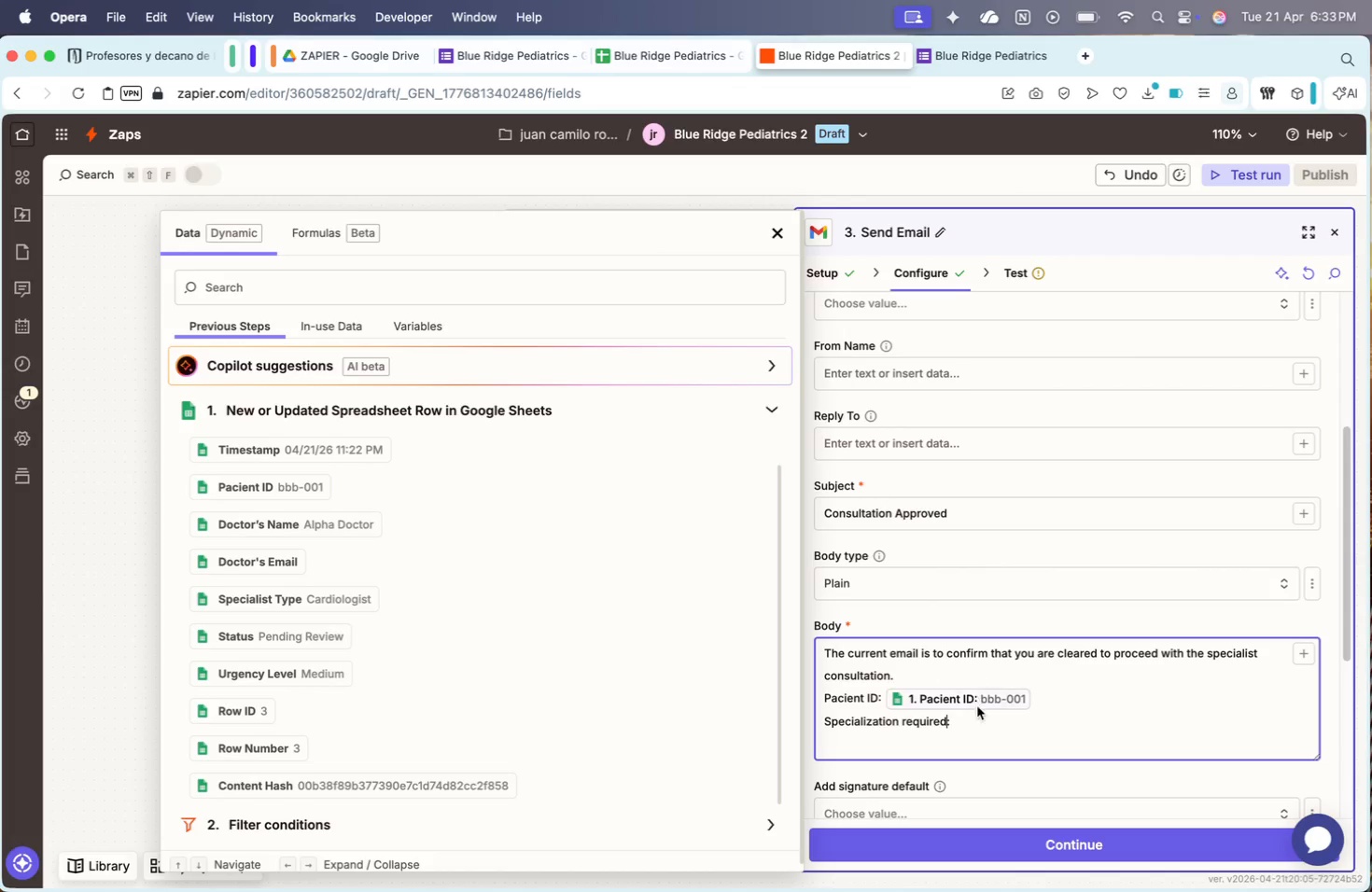 
left_click([970, 730])
 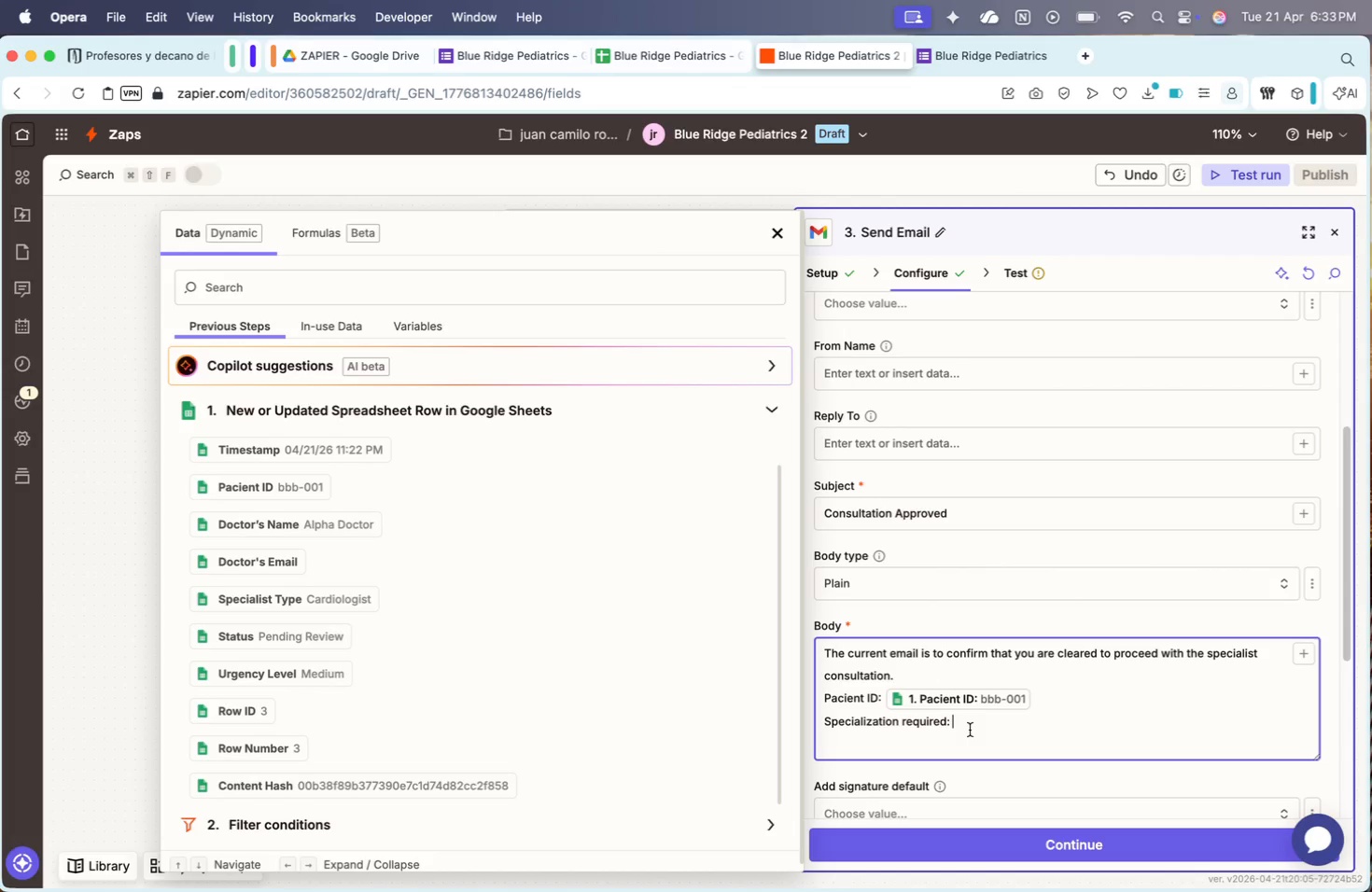 
key(Space)
 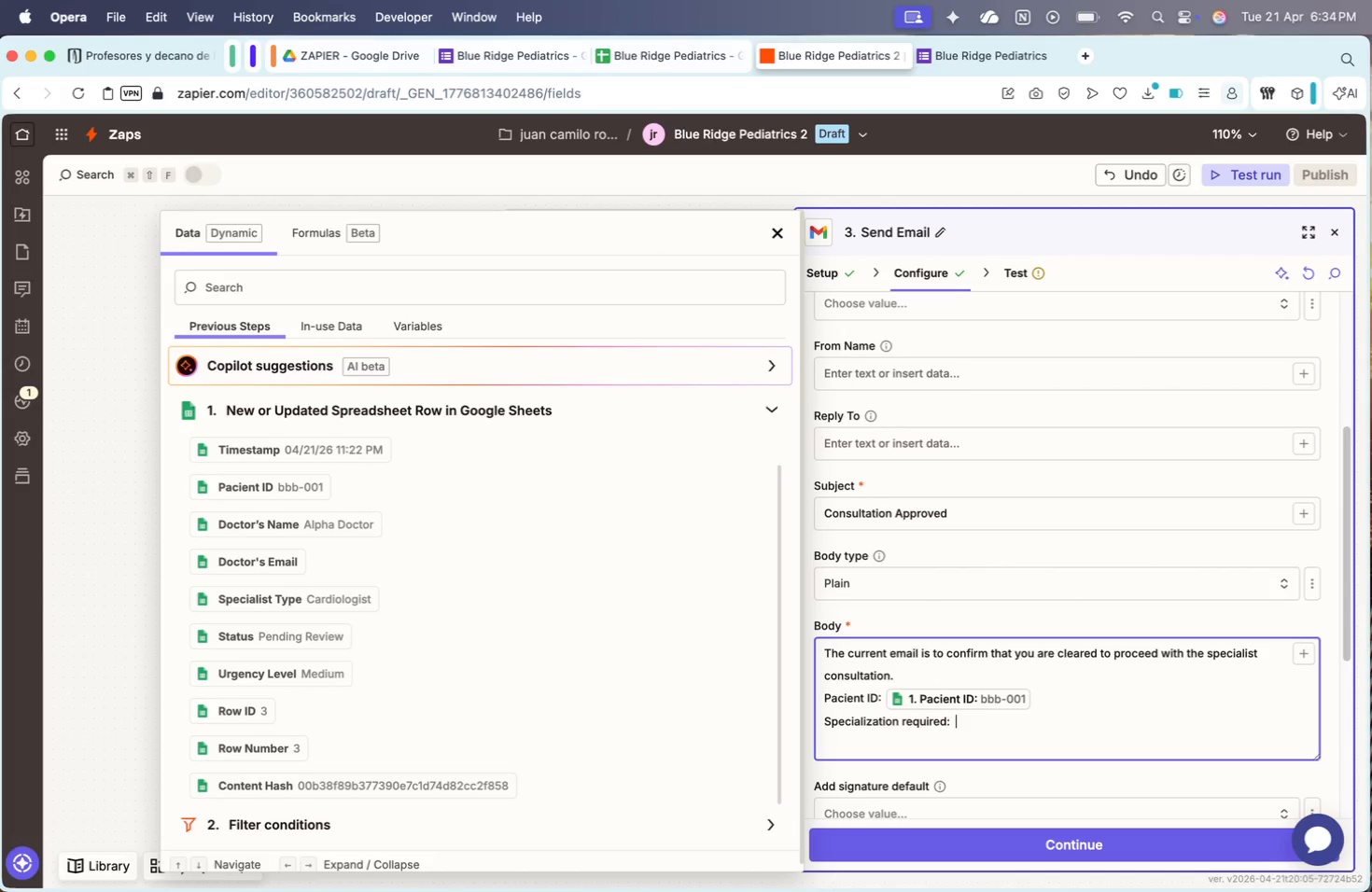 
key(Backspace)
 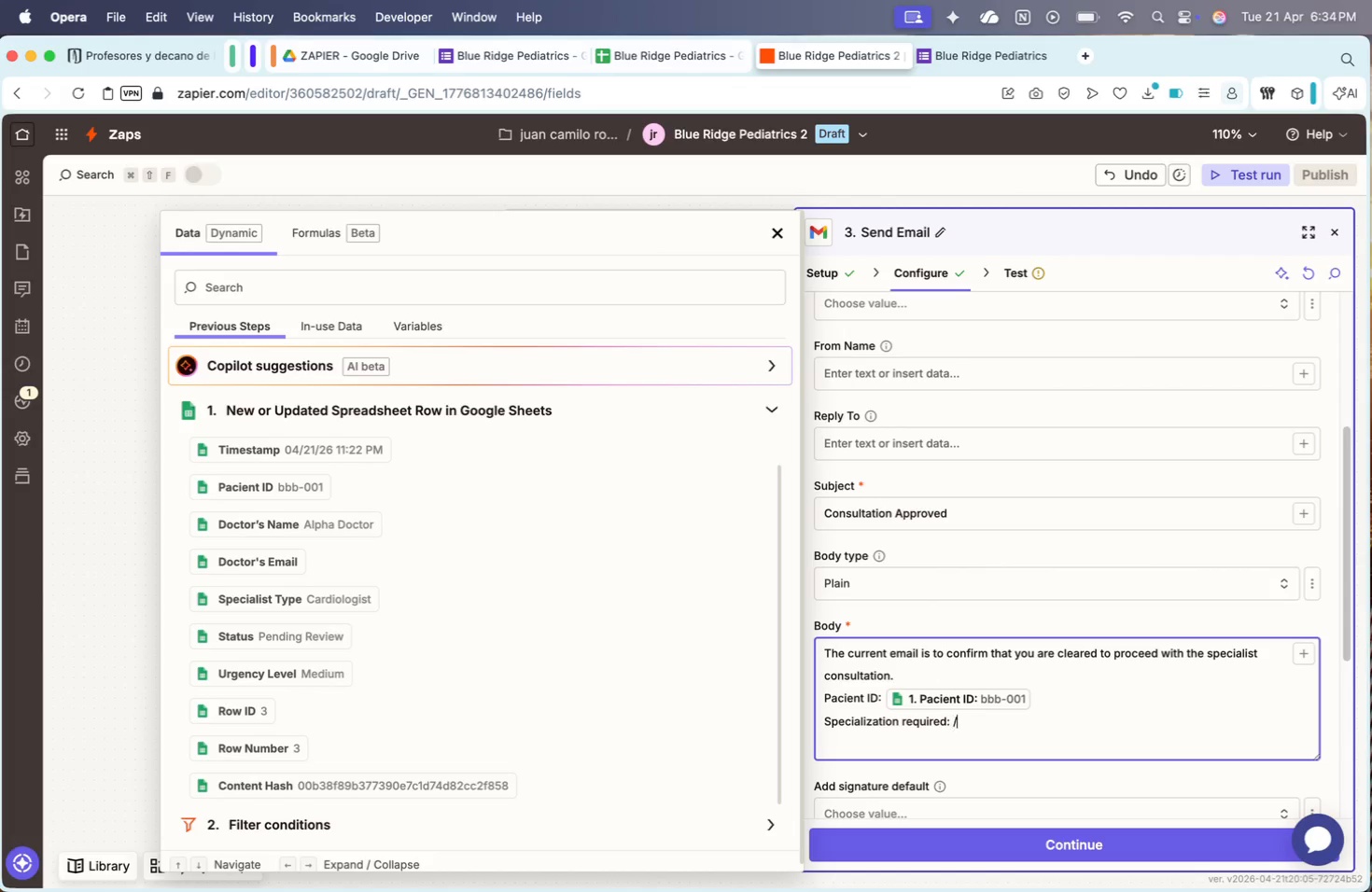 
key(Slash)
 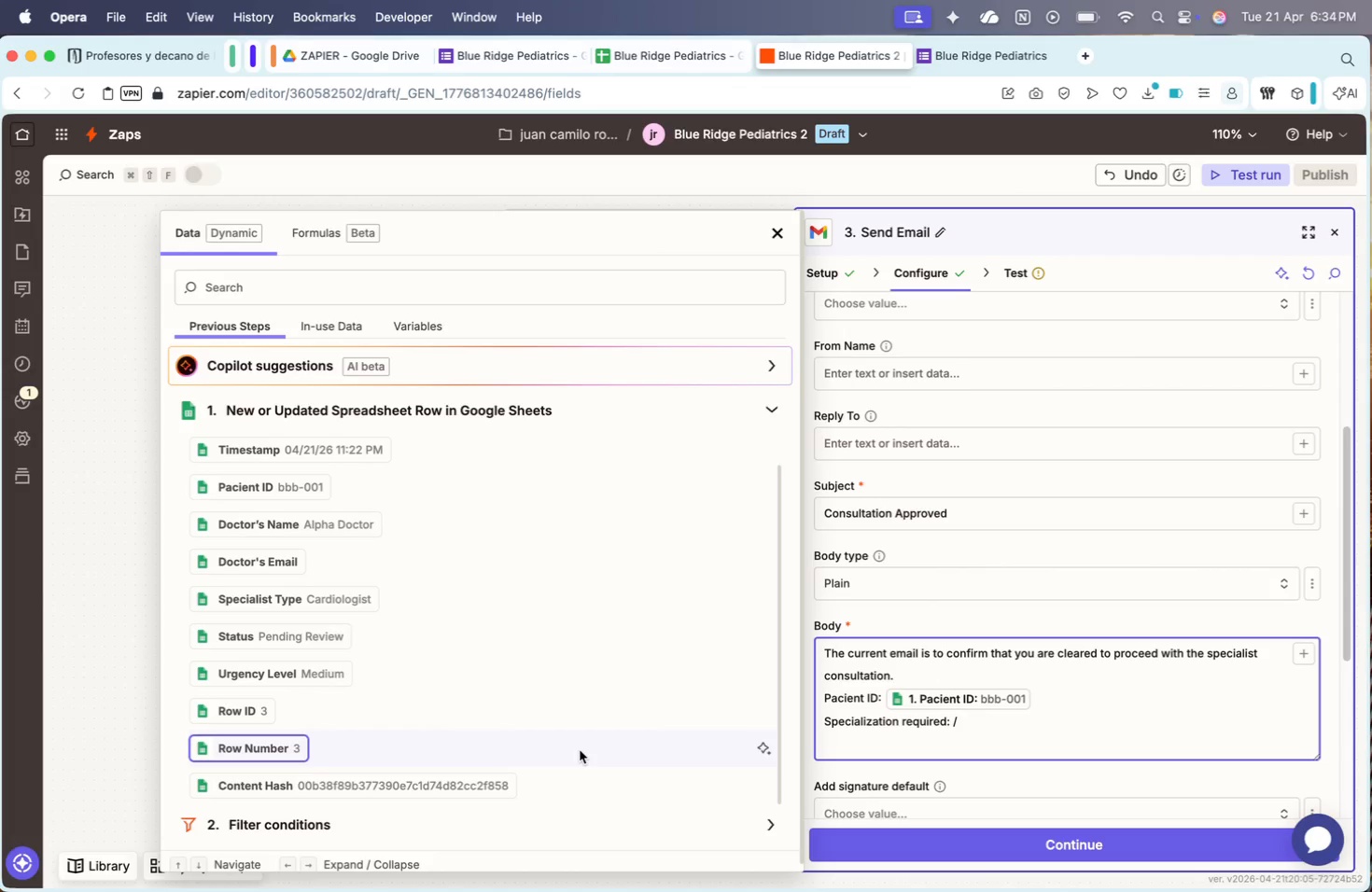 
key(Backspace)
 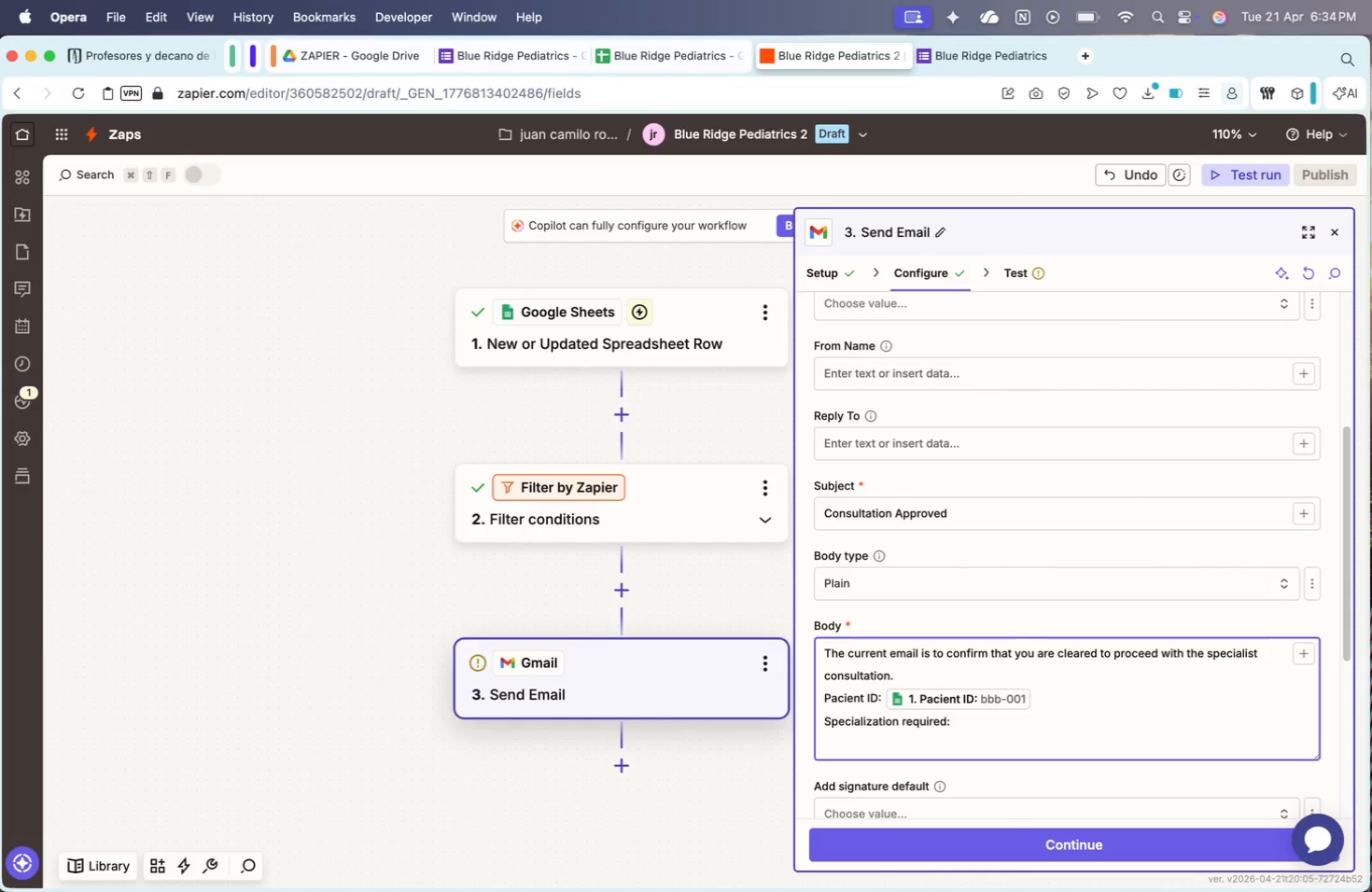 
key(Slash)
 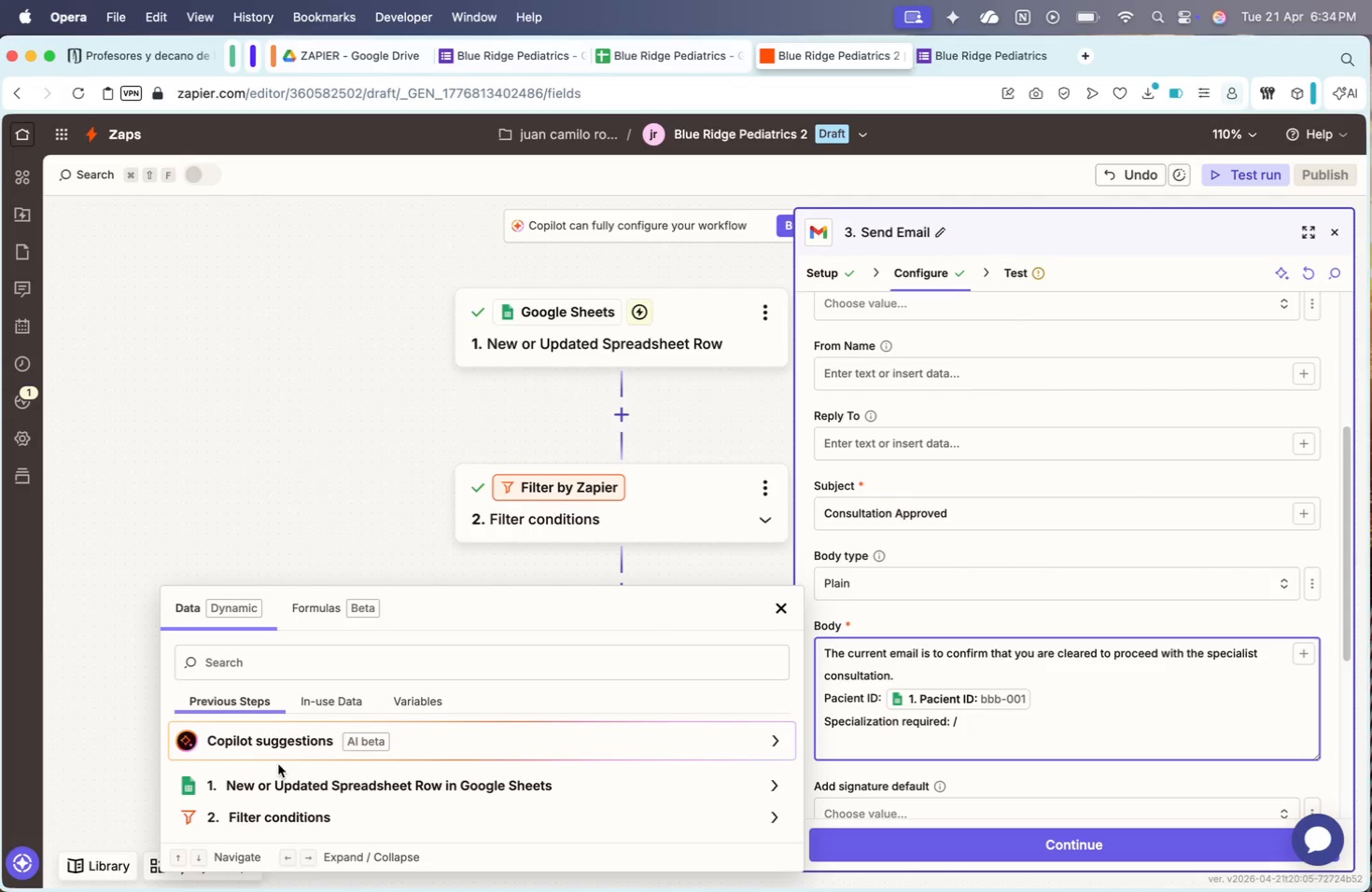 
left_click([313, 785])
 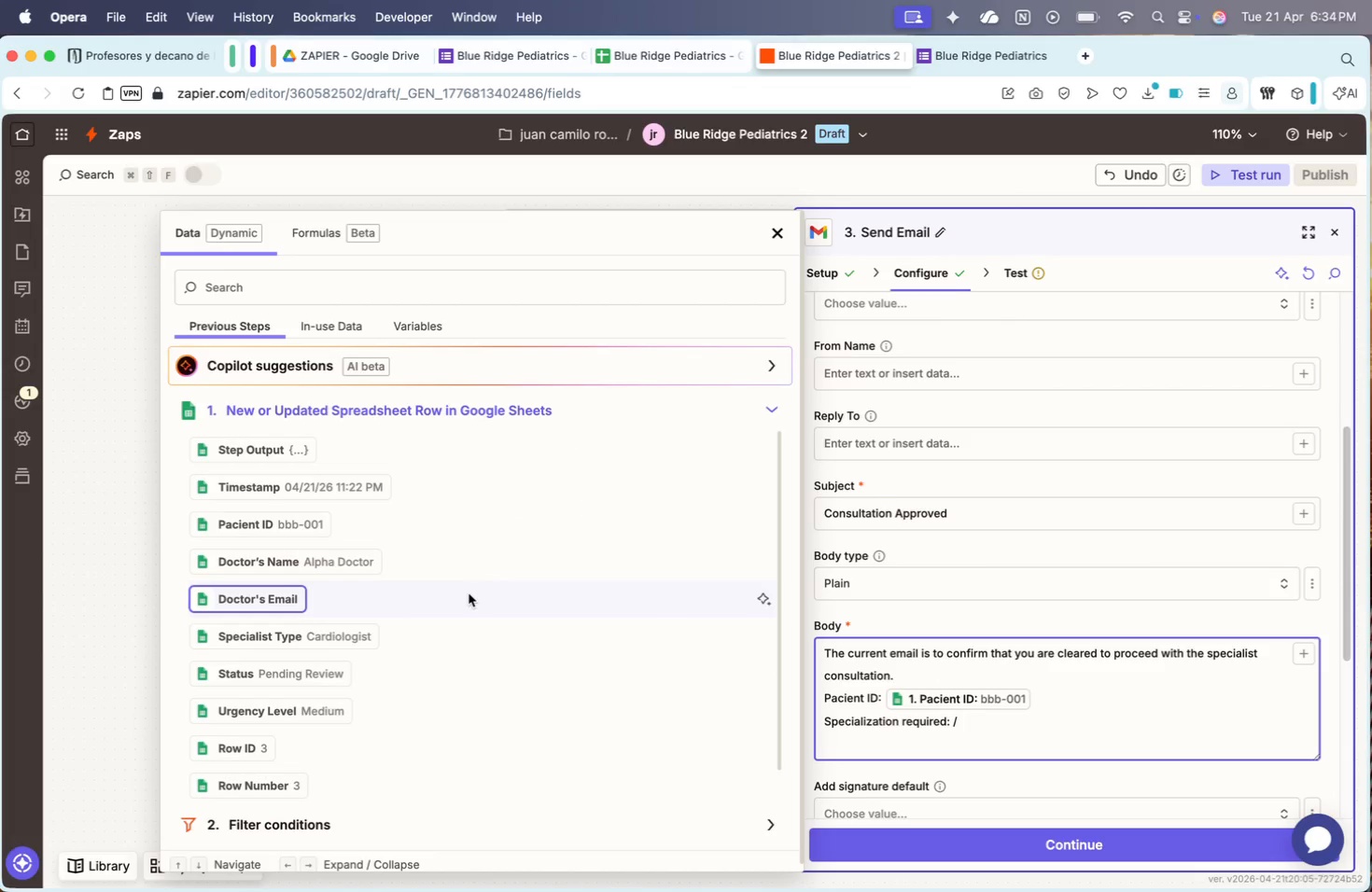 
wait(5.52)
 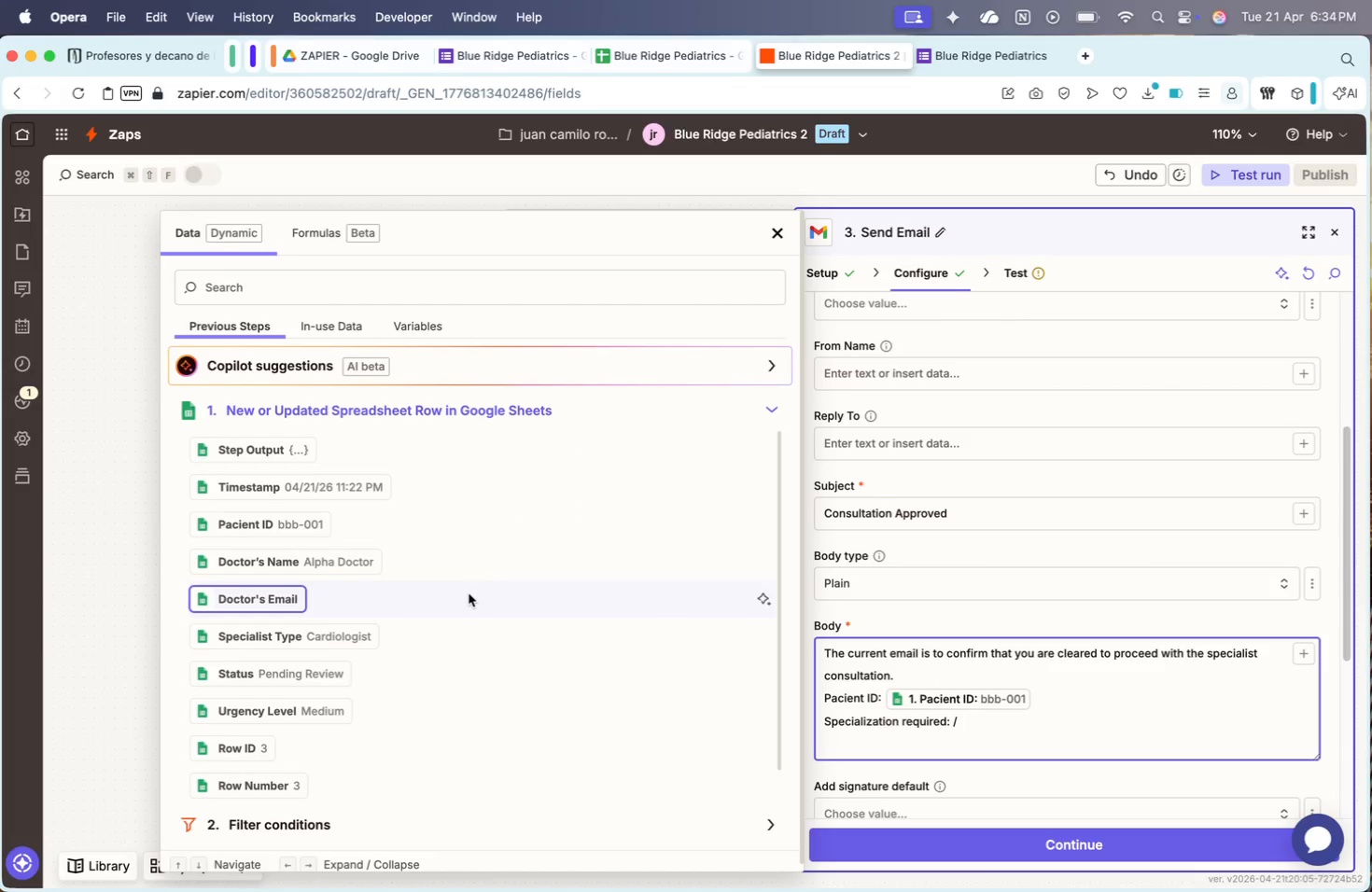 
left_click([344, 625])
 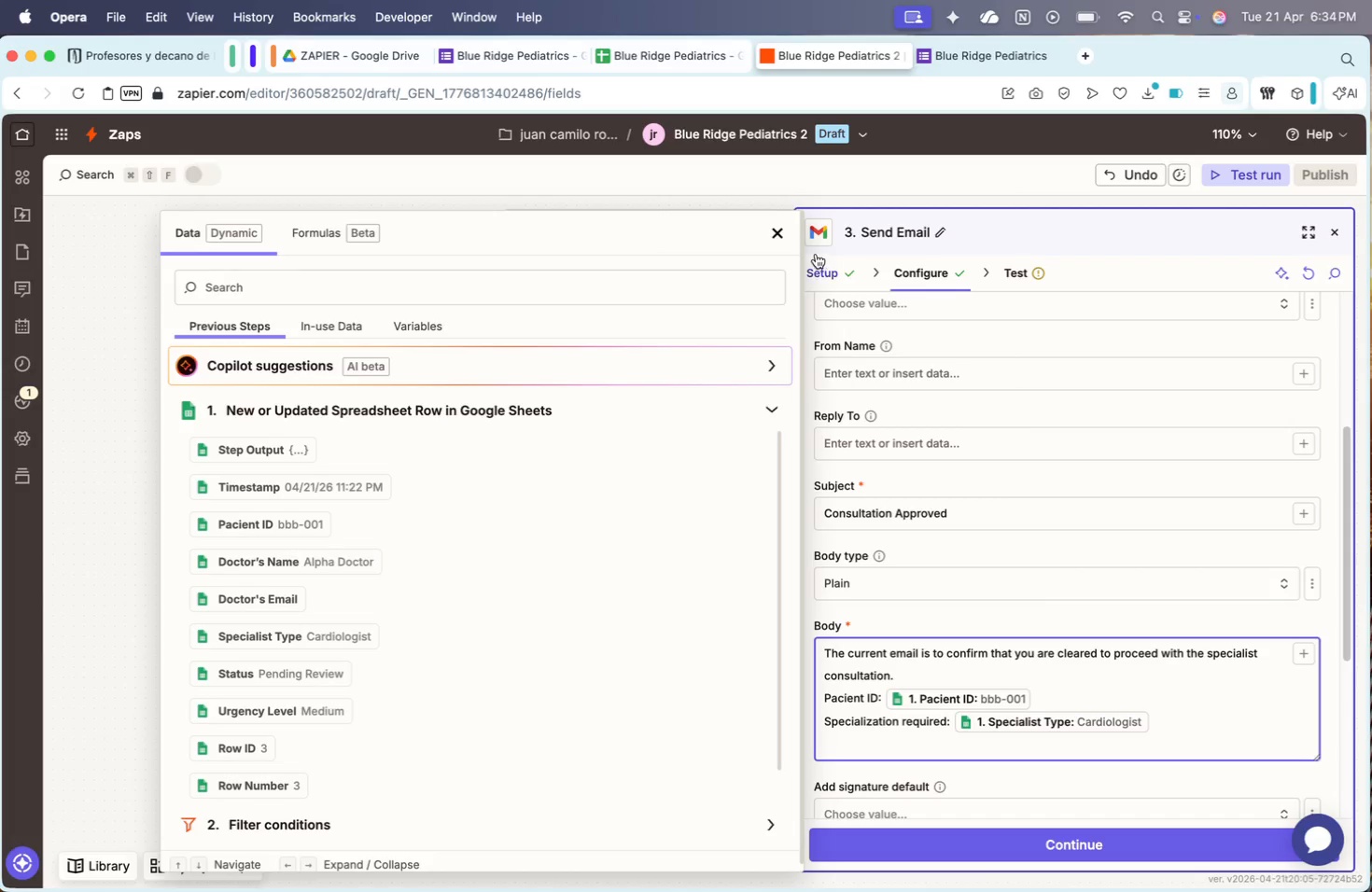 
left_click([790, 242])
 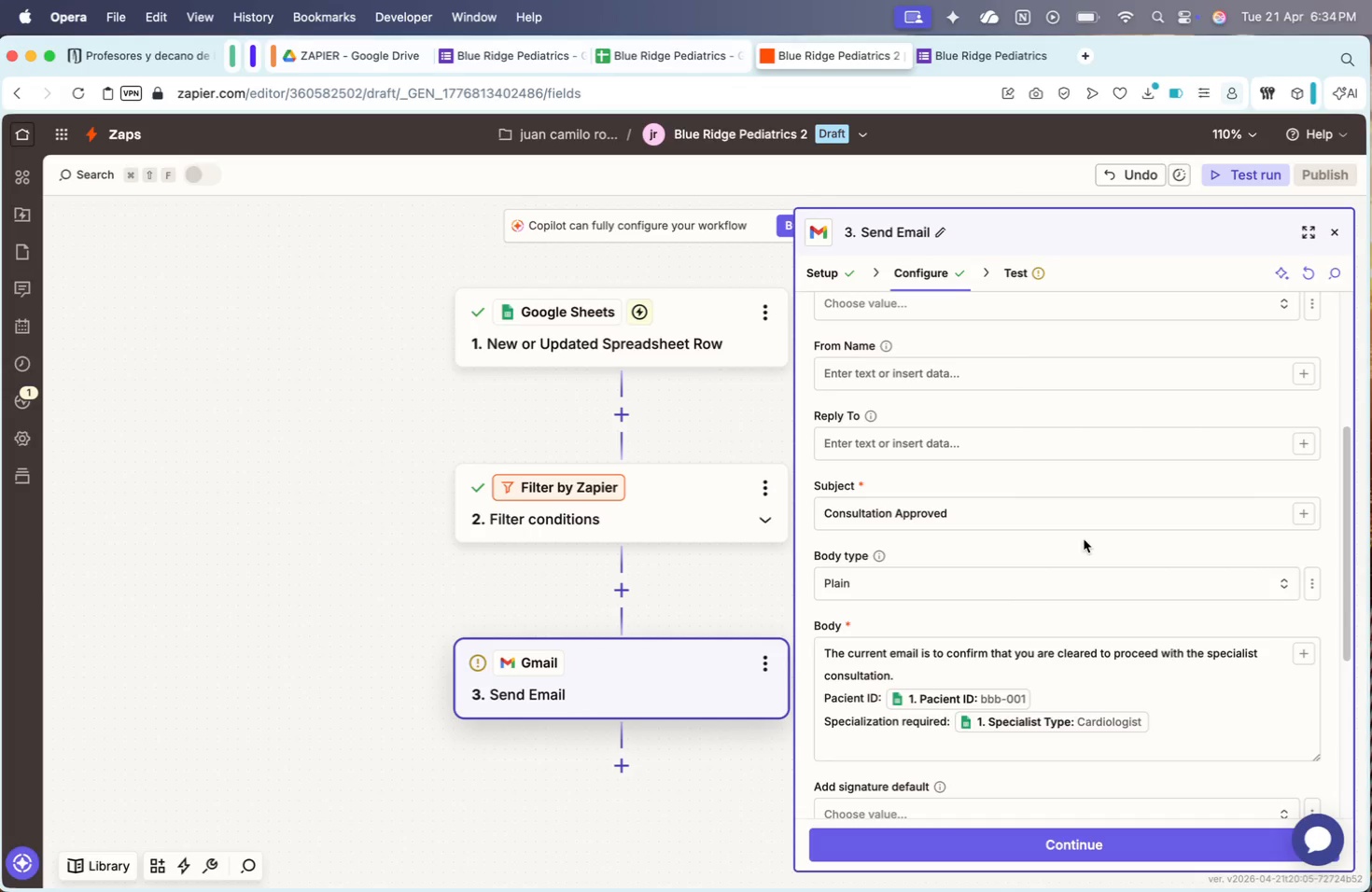 
scroll: coordinate [1187, 684], scroll_direction: down, amount: 10.0
 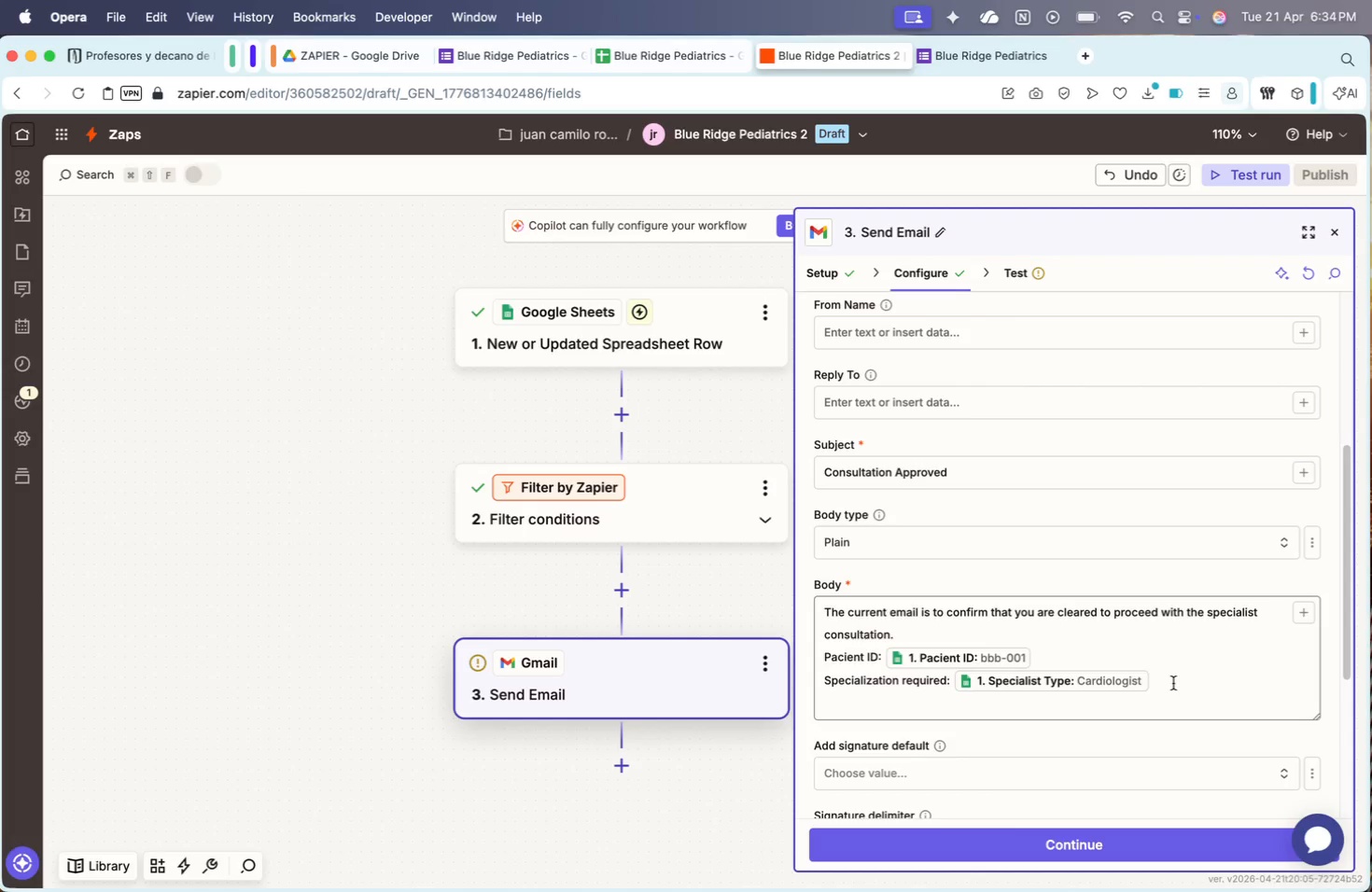 
wait(15.17)
 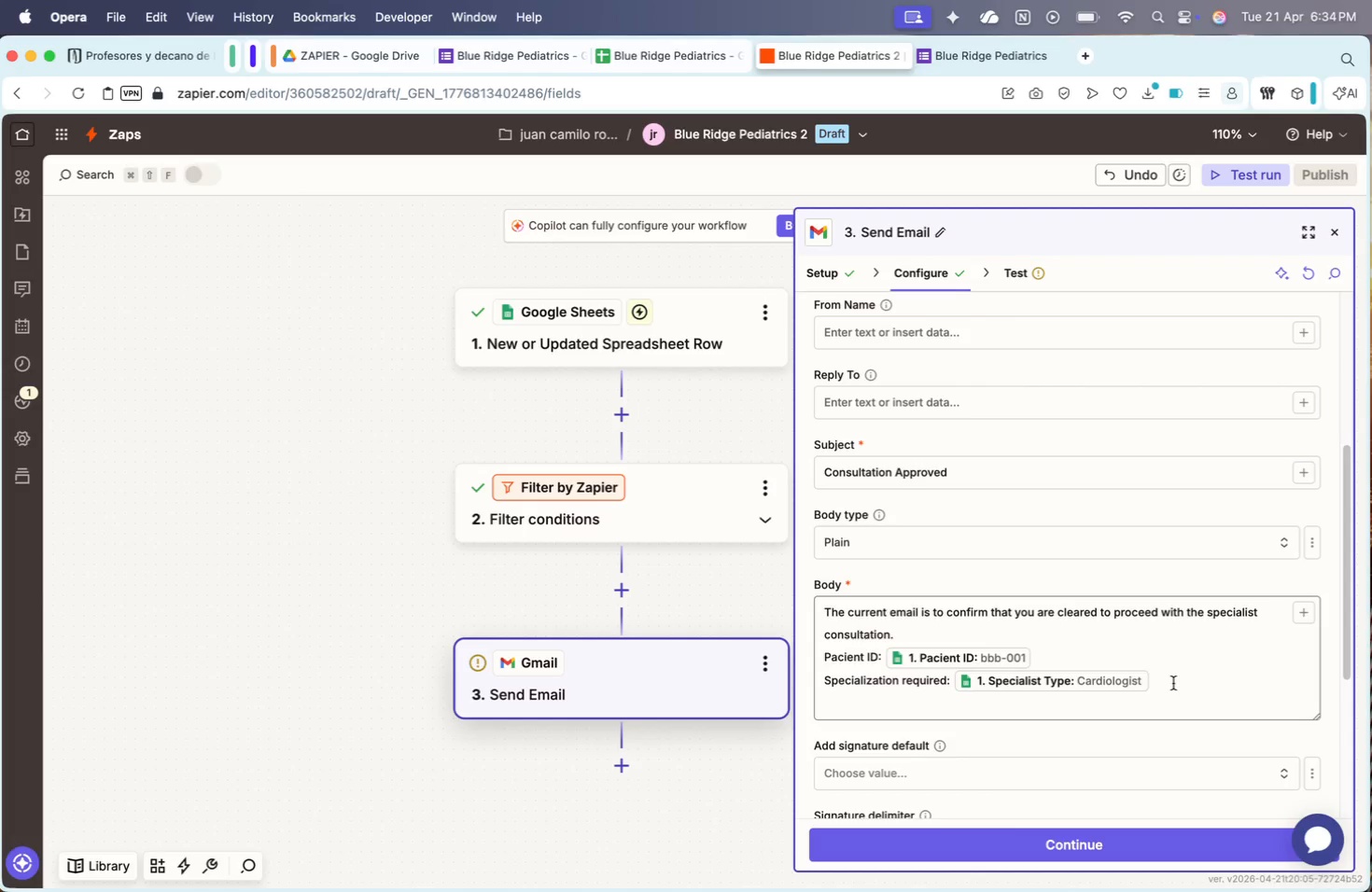 
left_click([1173, 683])
 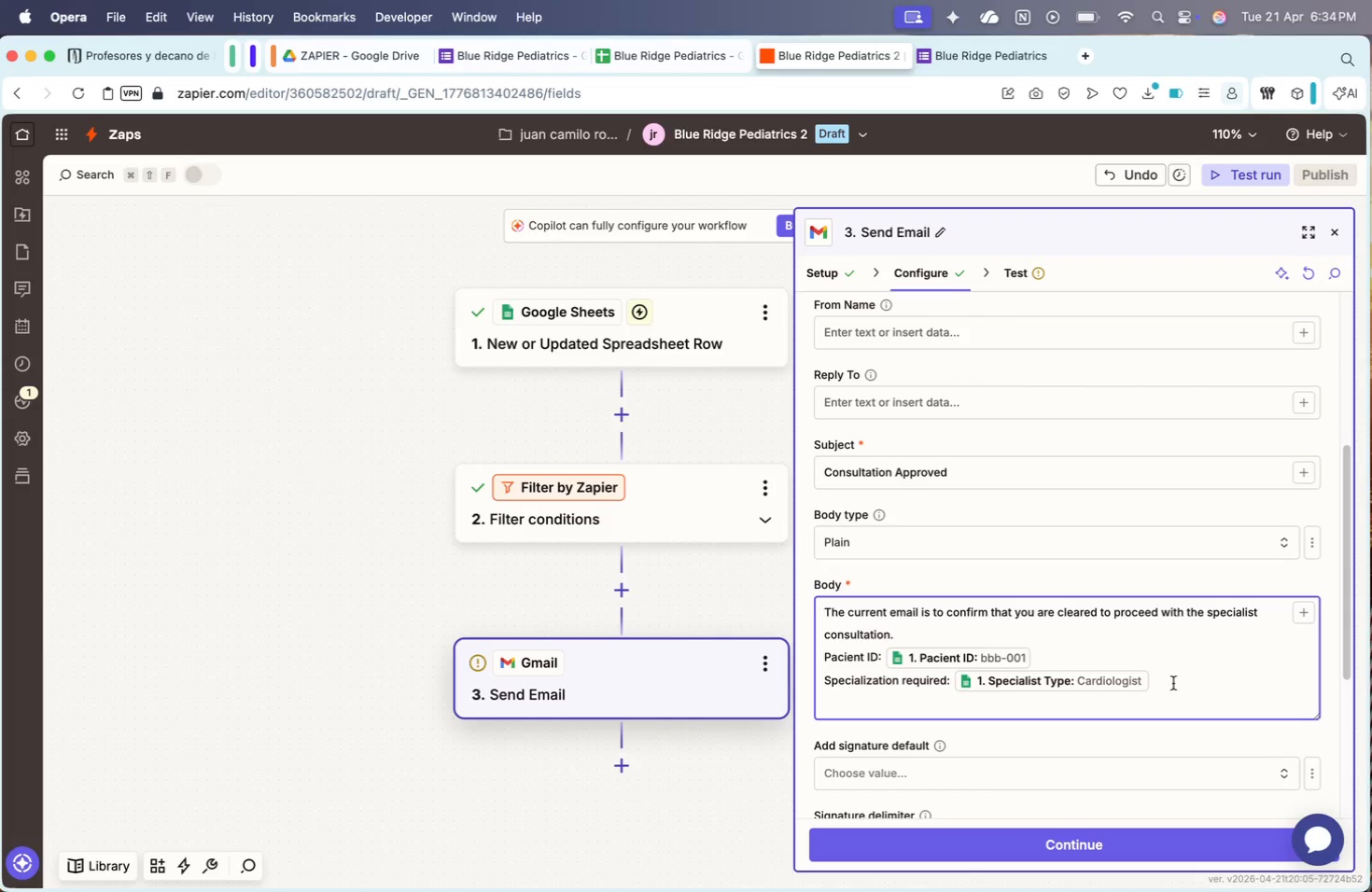 
key(Period)
 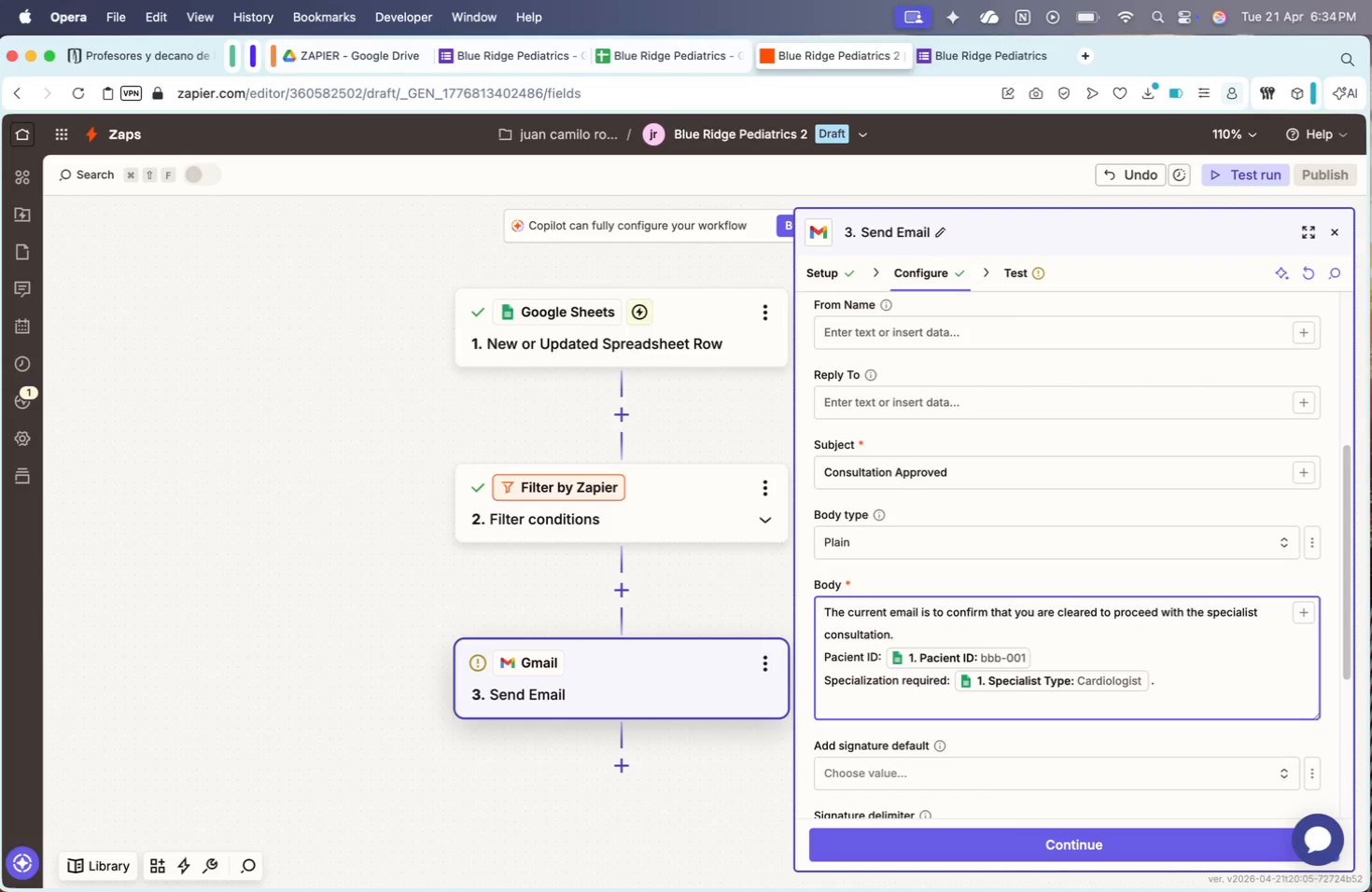 
key(ArrowDown)